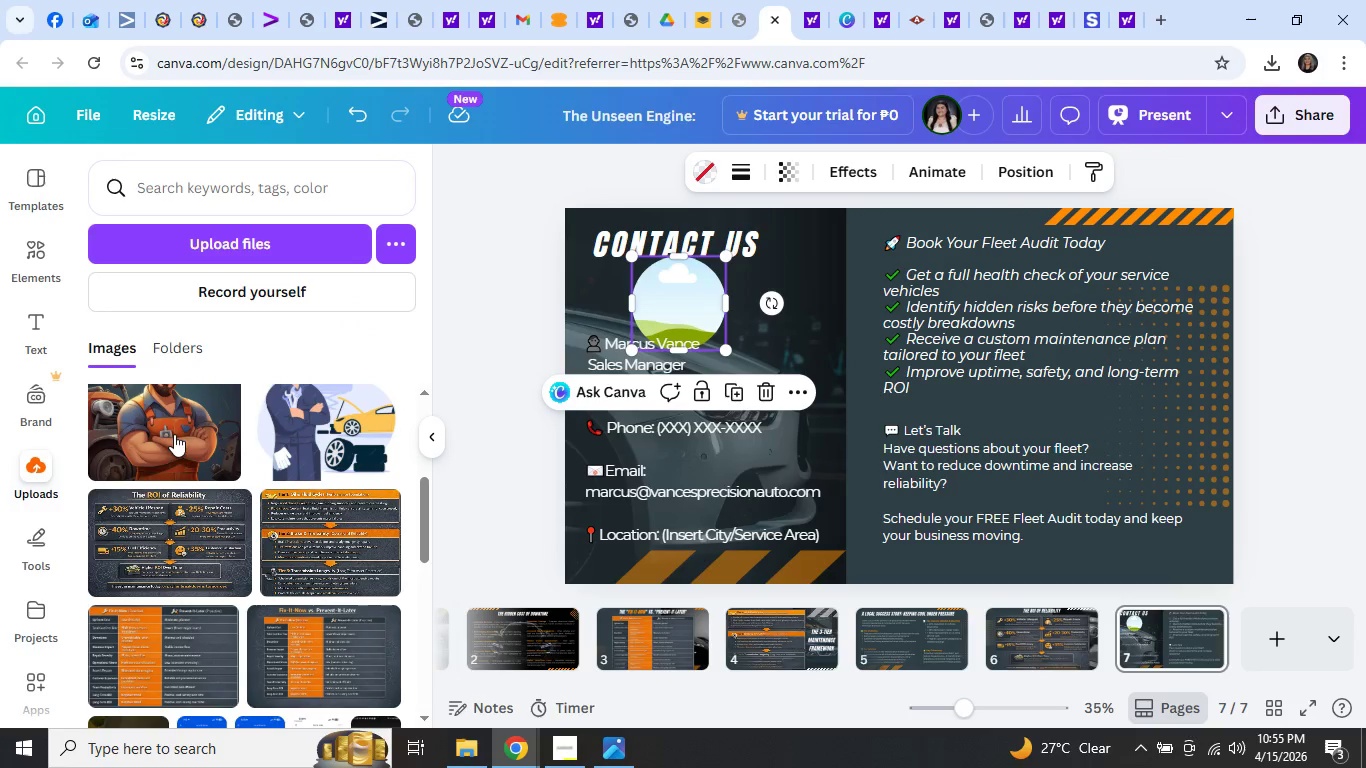 
left_click_drag(start_coordinate=[174, 429], to_coordinate=[654, 323])
 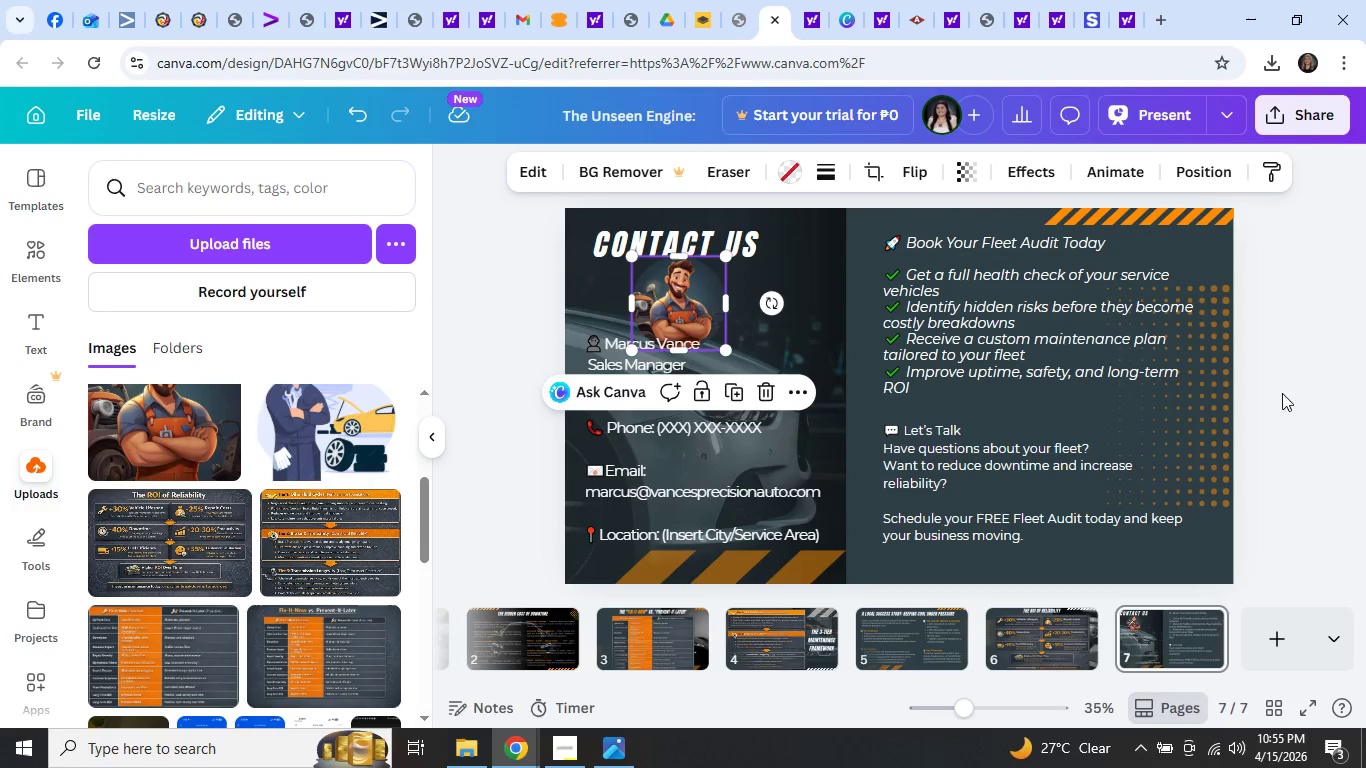 
left_click([1318, 404])
 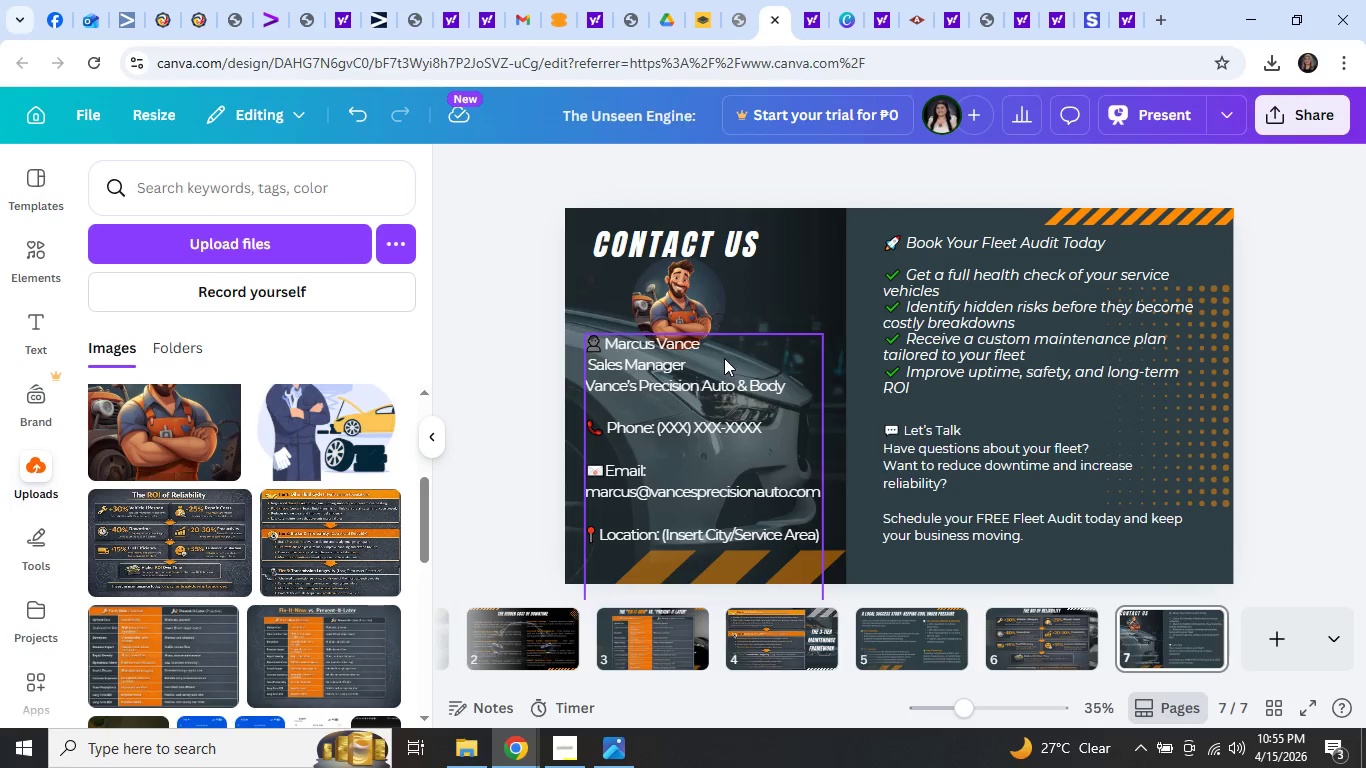 
wait(5.05)
 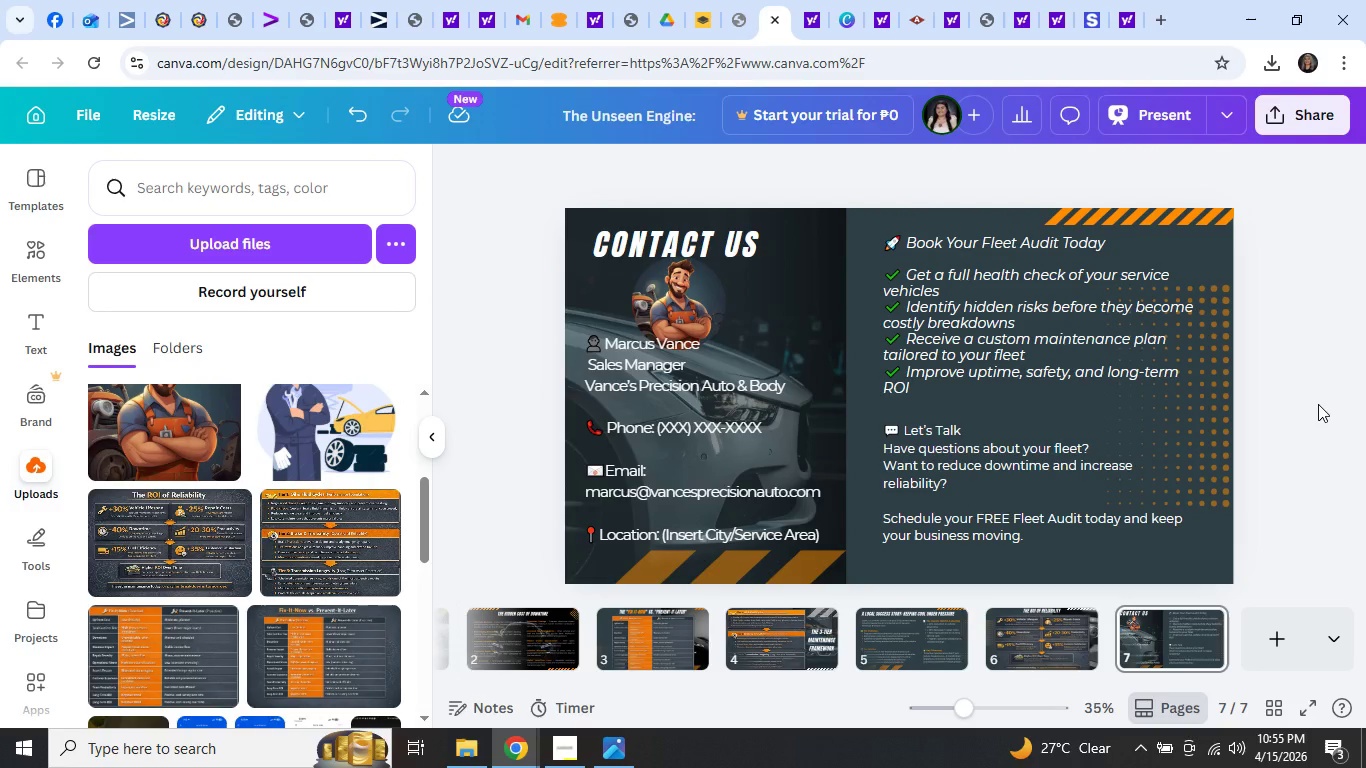 
left_click_drag(start_coordinate=[689, 311], to_coordinate=[780, 335])
 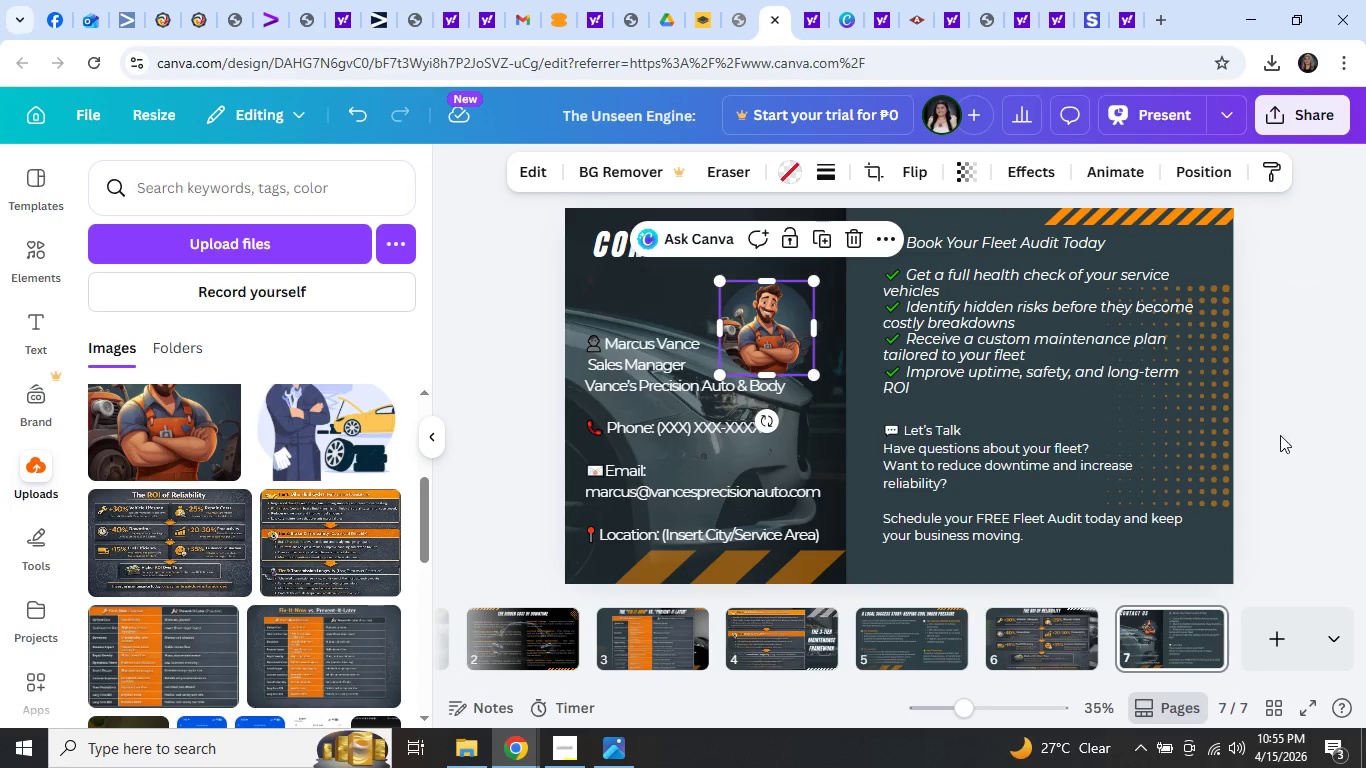 
left_click([1332, 457])
 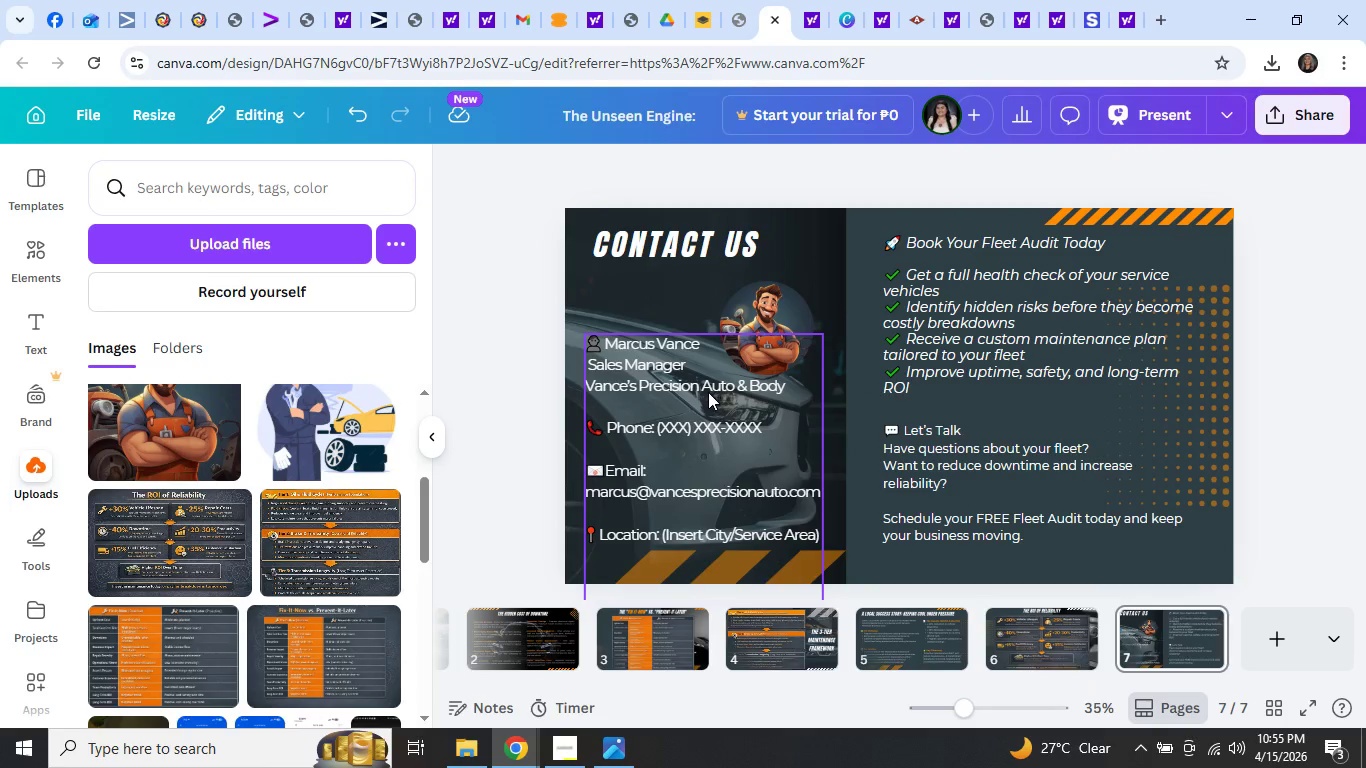 
wait(6.97)
 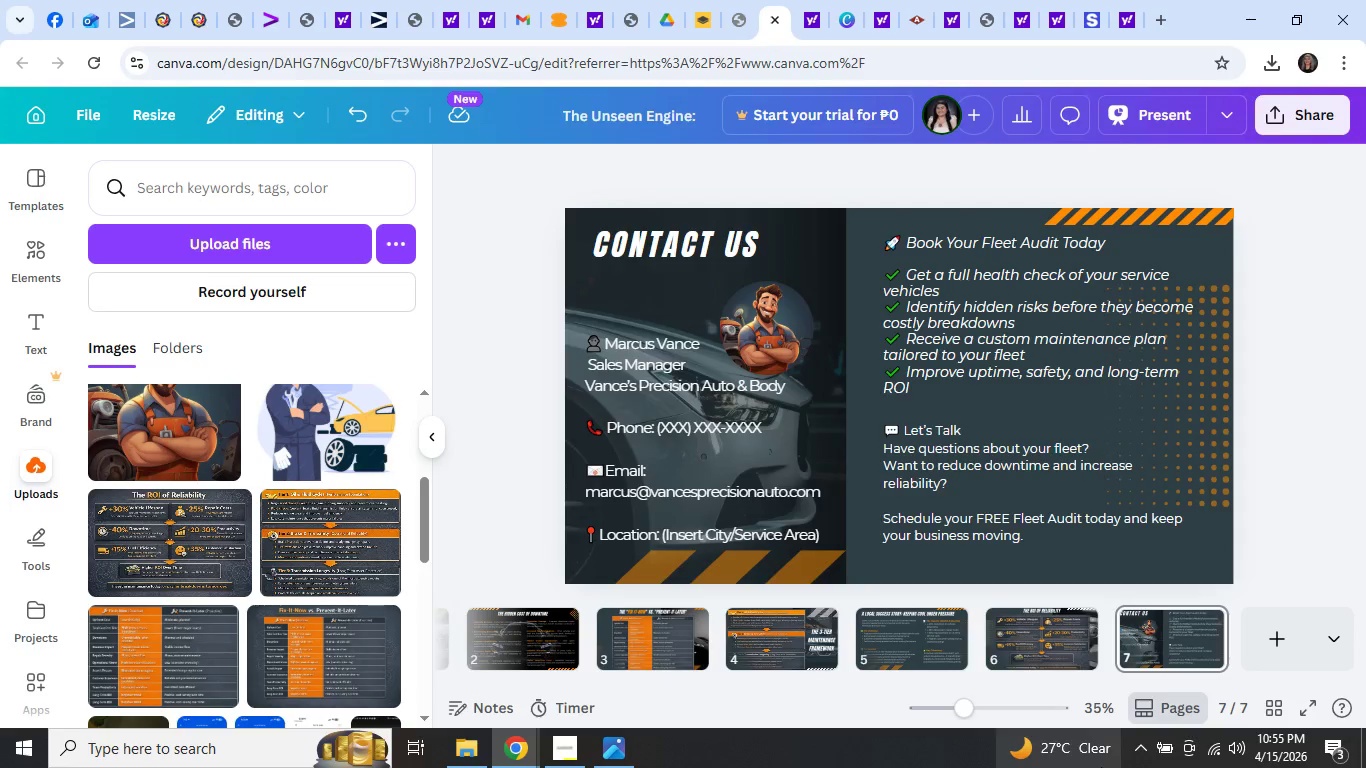 
left_click_drag(start_coordinate=[769, 315], to_coordinate=[628, 303])
 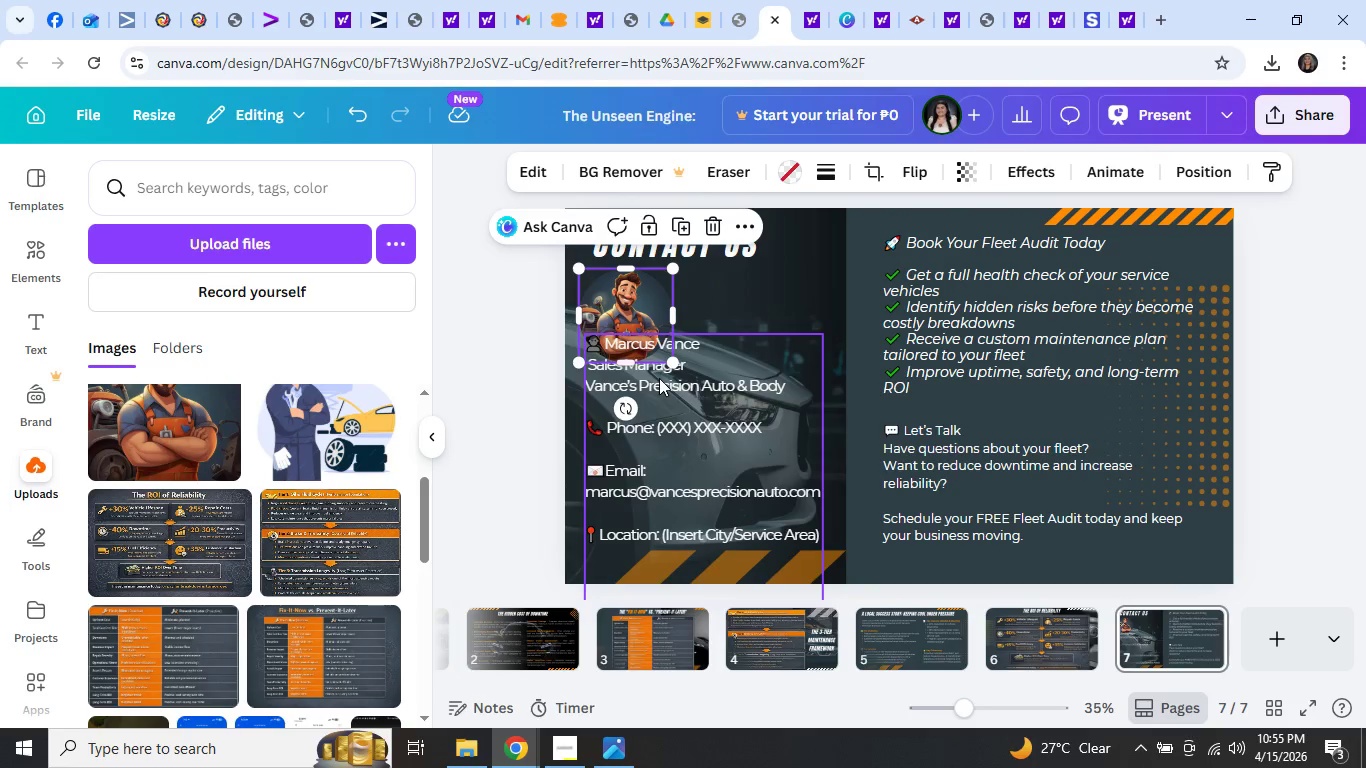 
left_click_drag(start_coordinate=[659, 378], to_coordinate=[752, 327])
 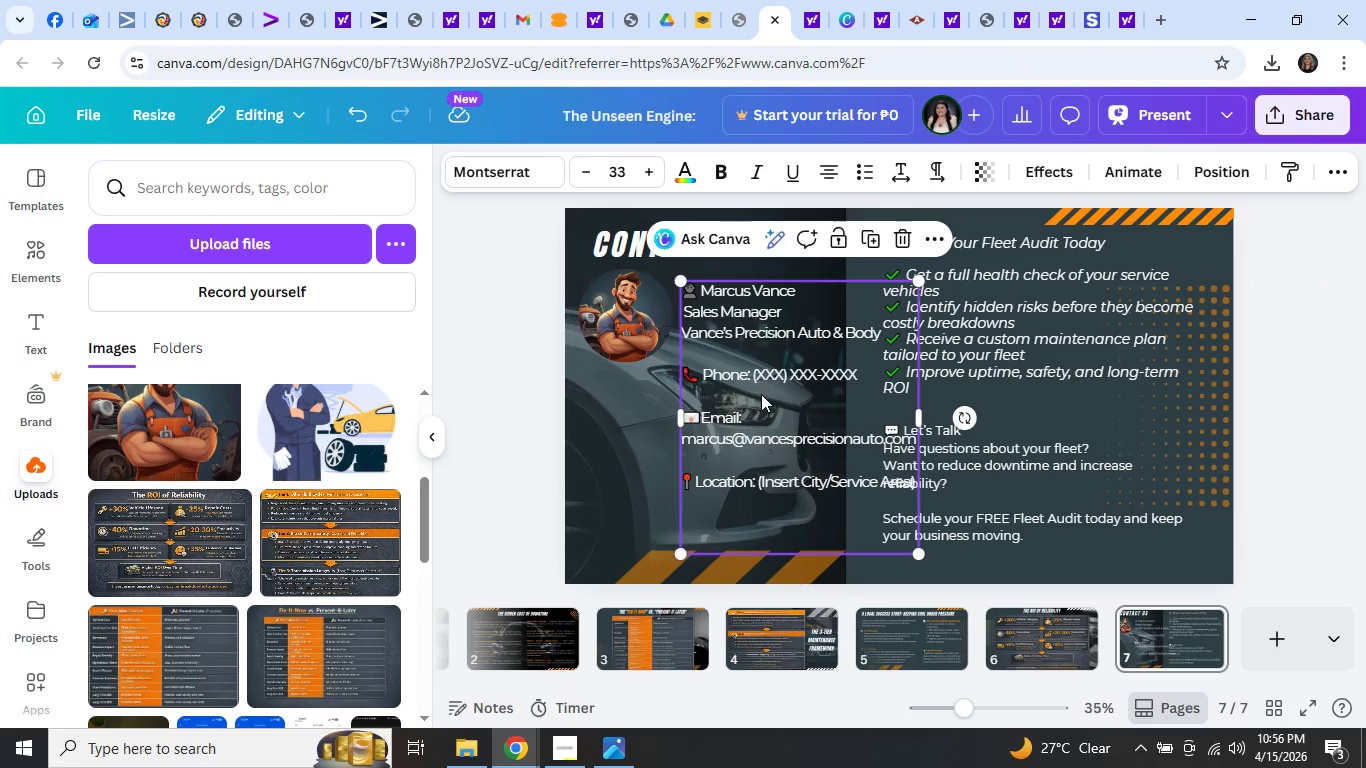 
double_click([761, 394])
 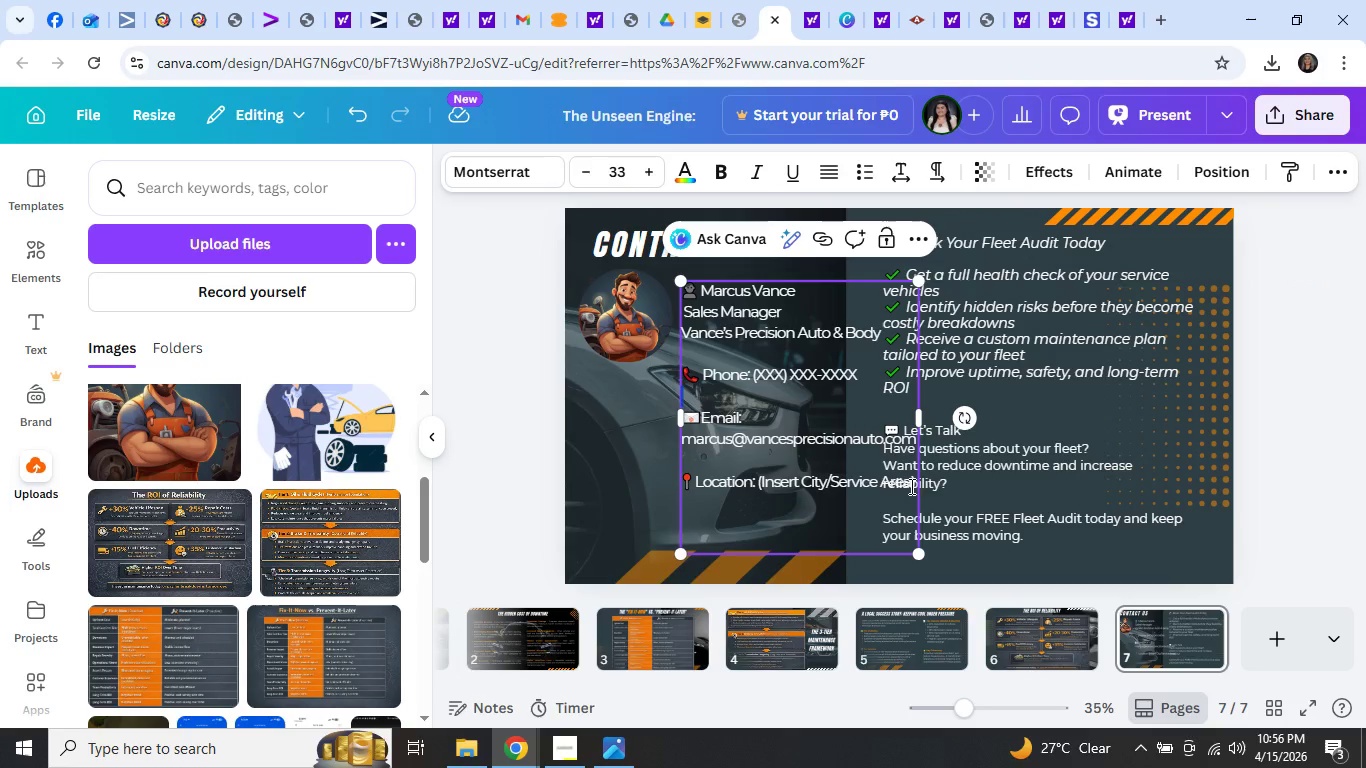 
left_click_drag(start_coordinate=[912, 486], to_coordinate=[685, 369])
 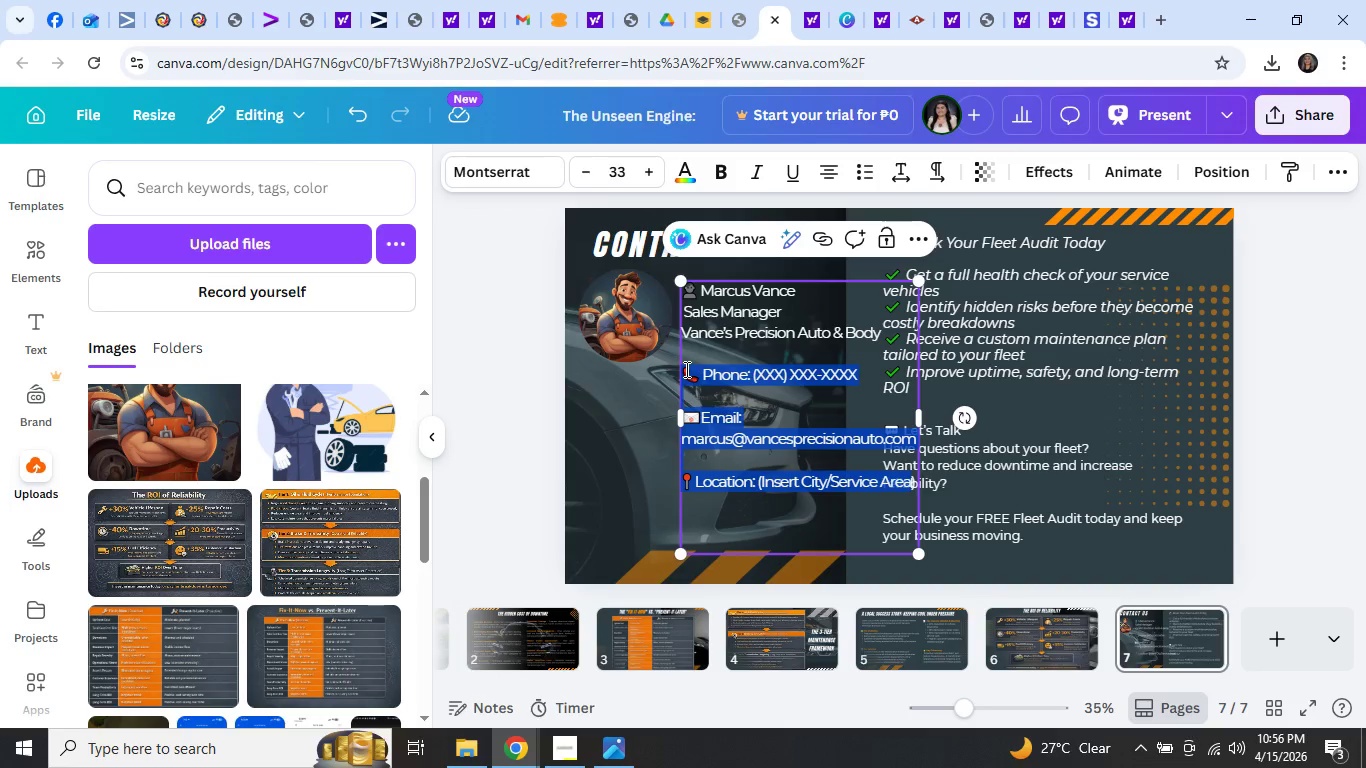 
key(Control+X)
 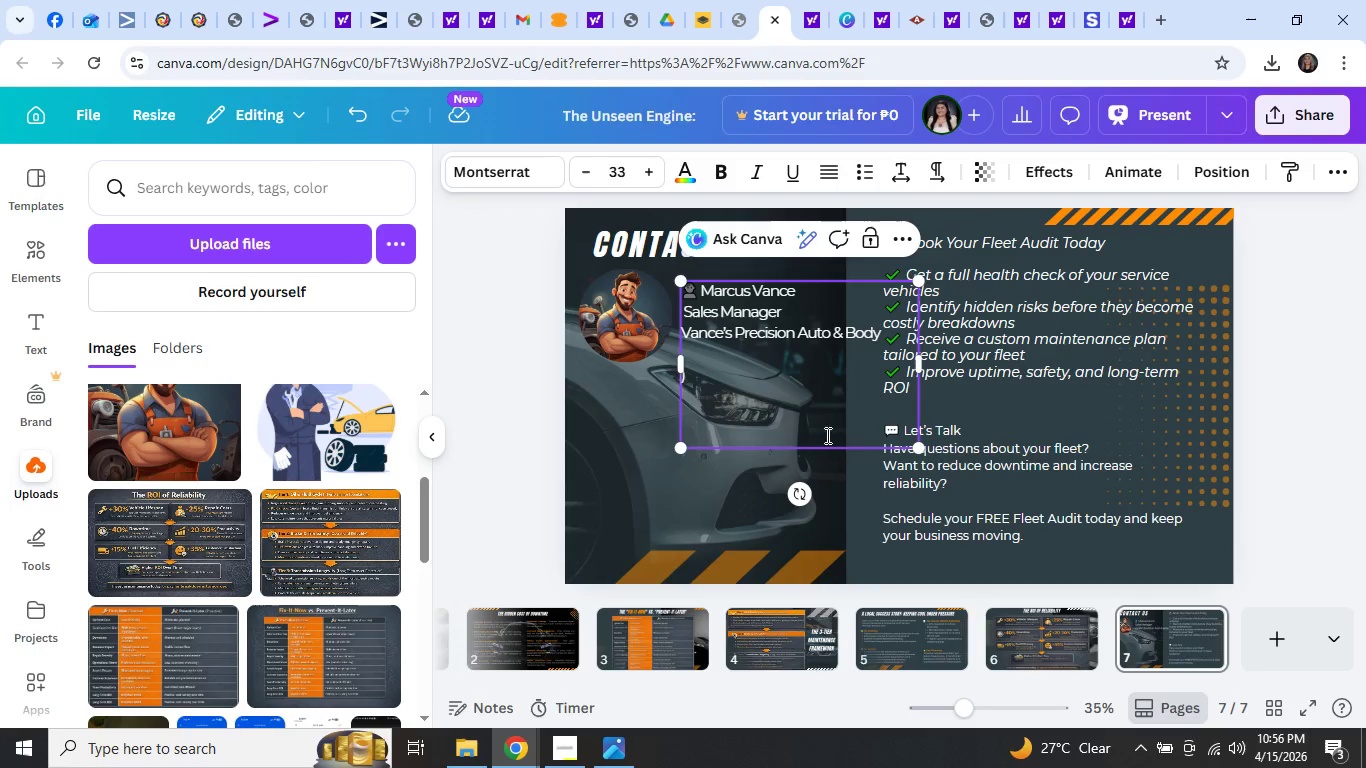 
left_click_drag(start_coordinate=[925, 455], to_coordinate=[881, 418])
 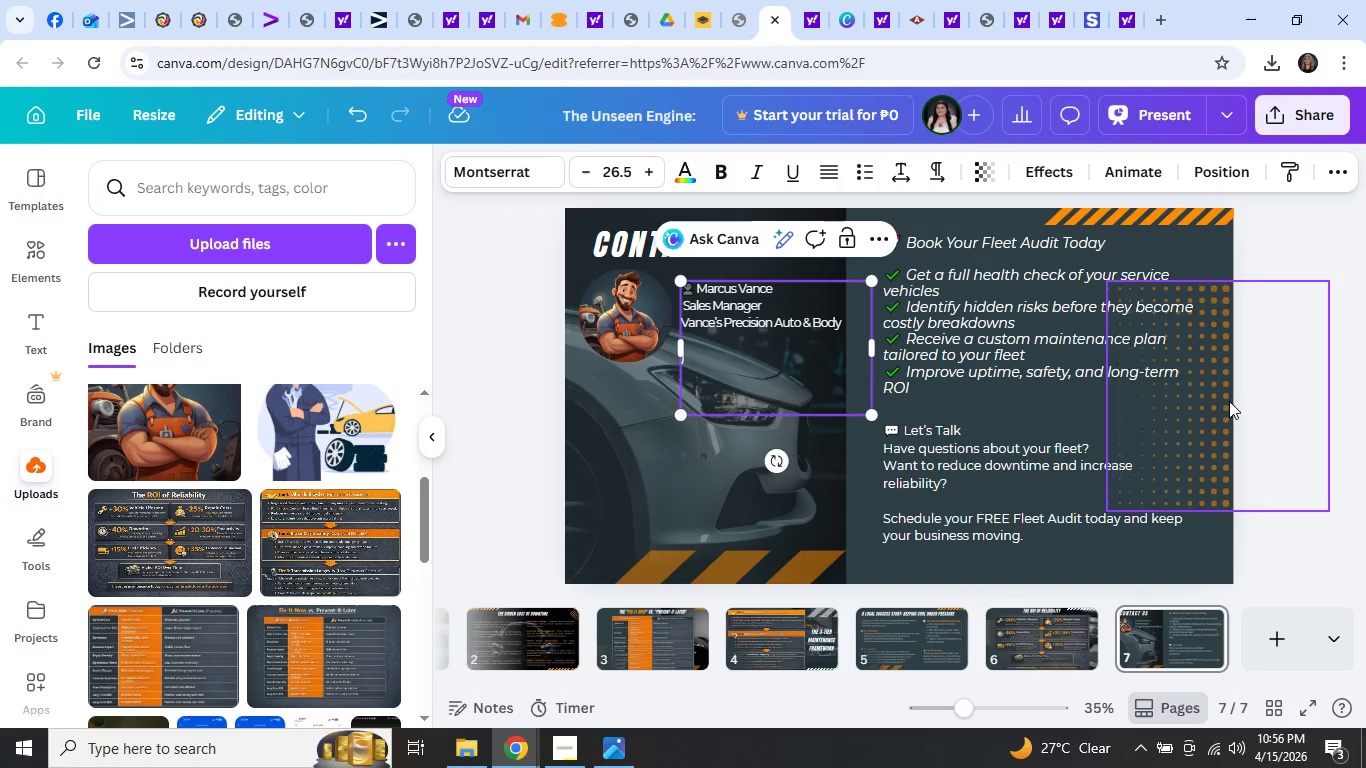 
left_click([1252, 410])
 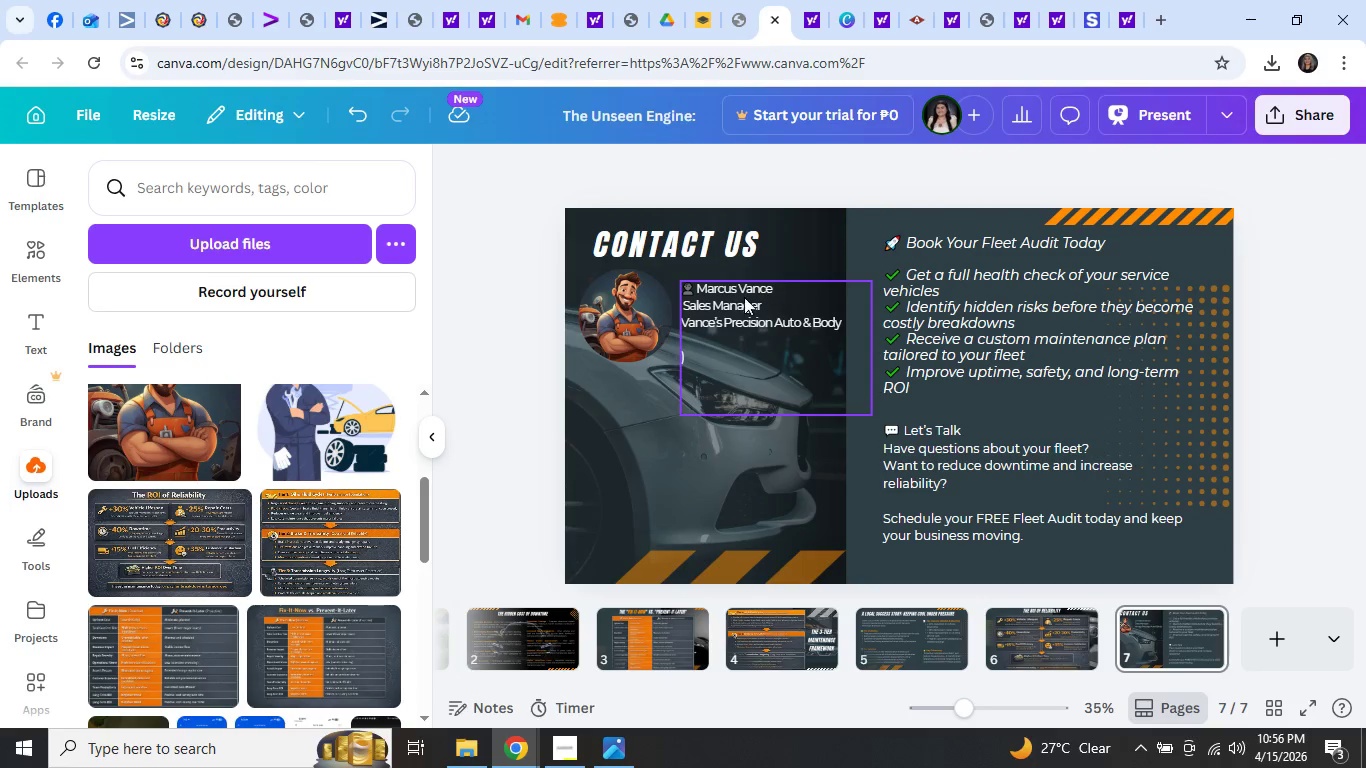 
left_click([731, 300])
 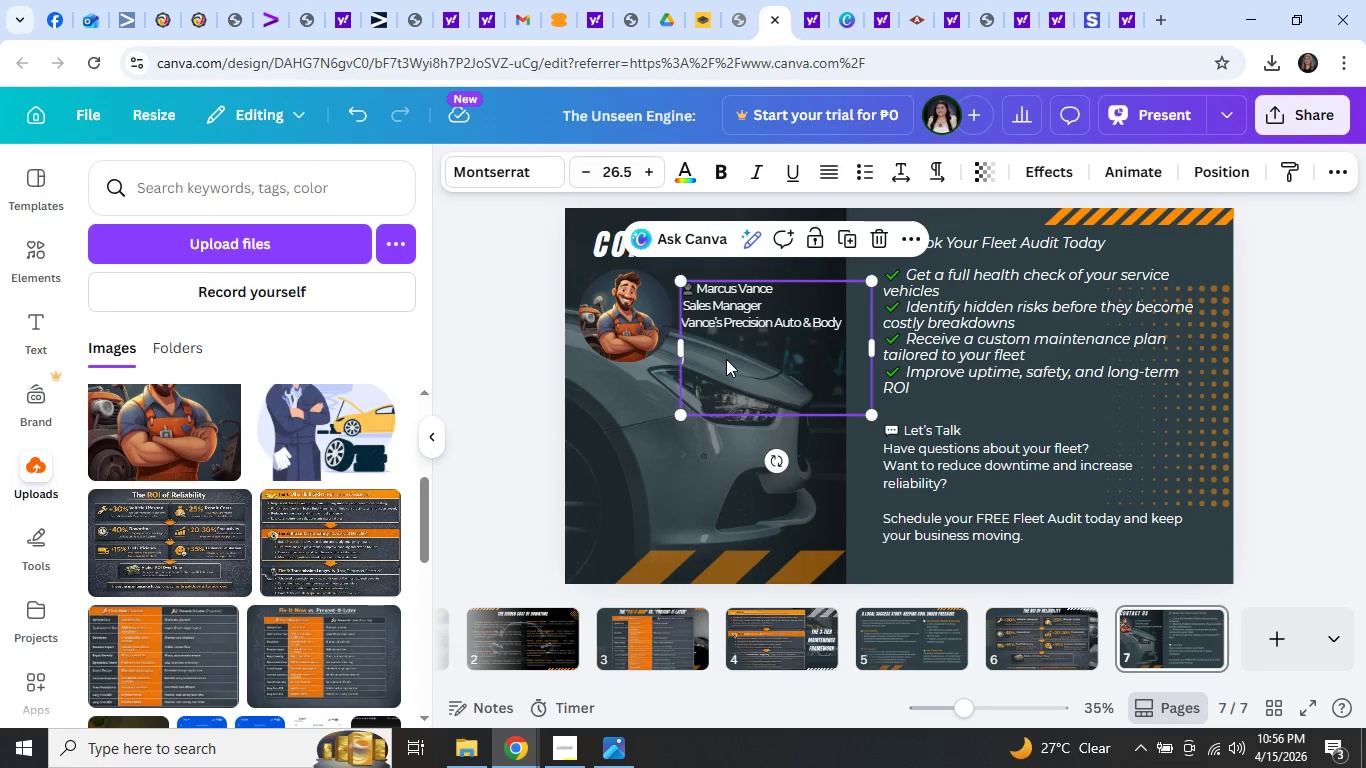 
double_click([726, 359])
 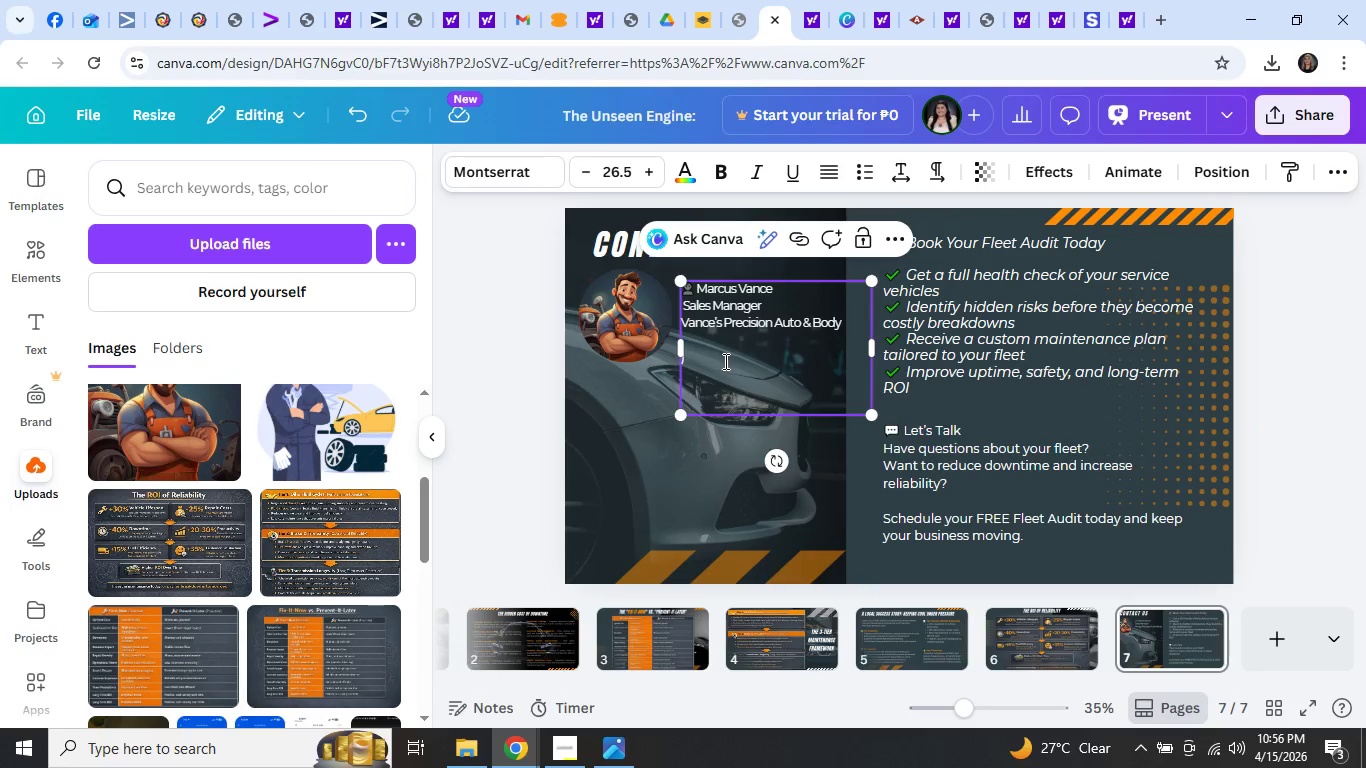 
left_click_drag(start_coordinate=[724, 361], to_coordinate=[678, 362])
 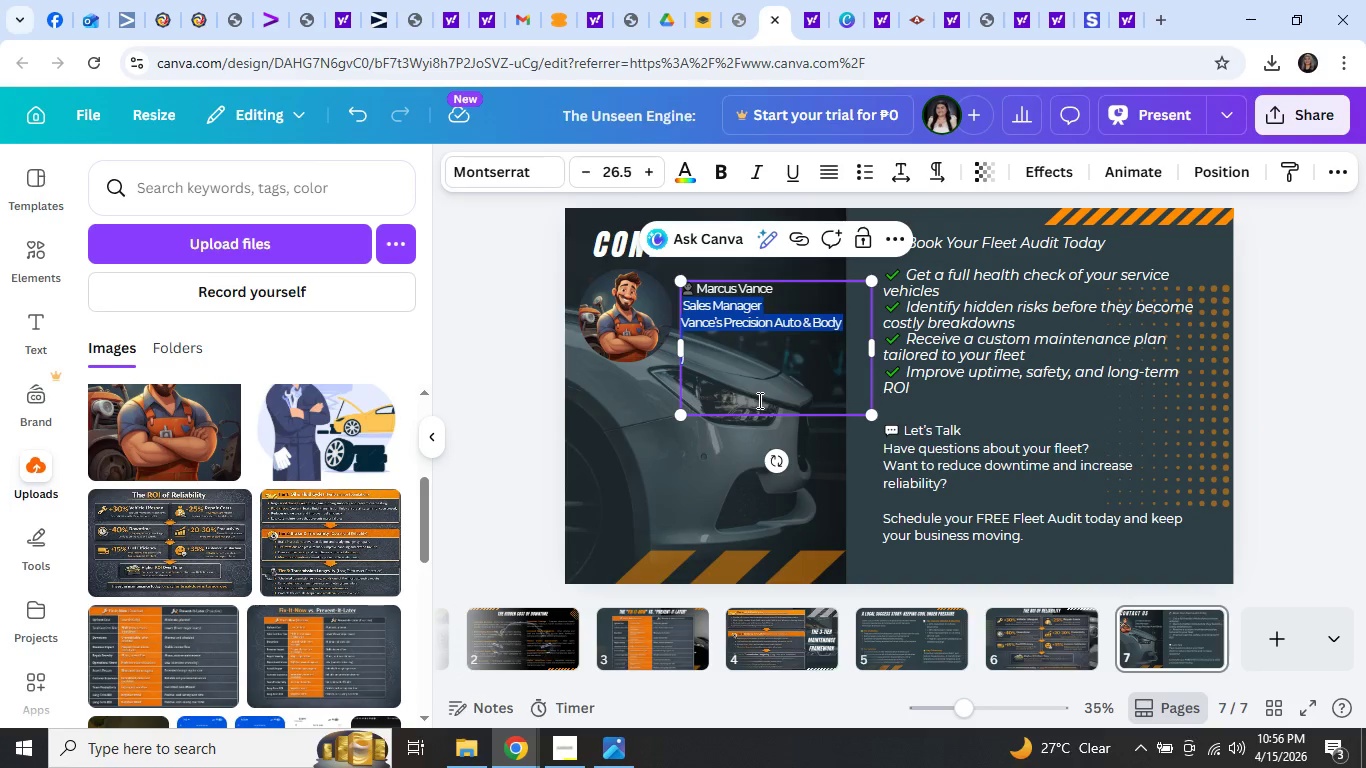 
left_click([758, 400])
 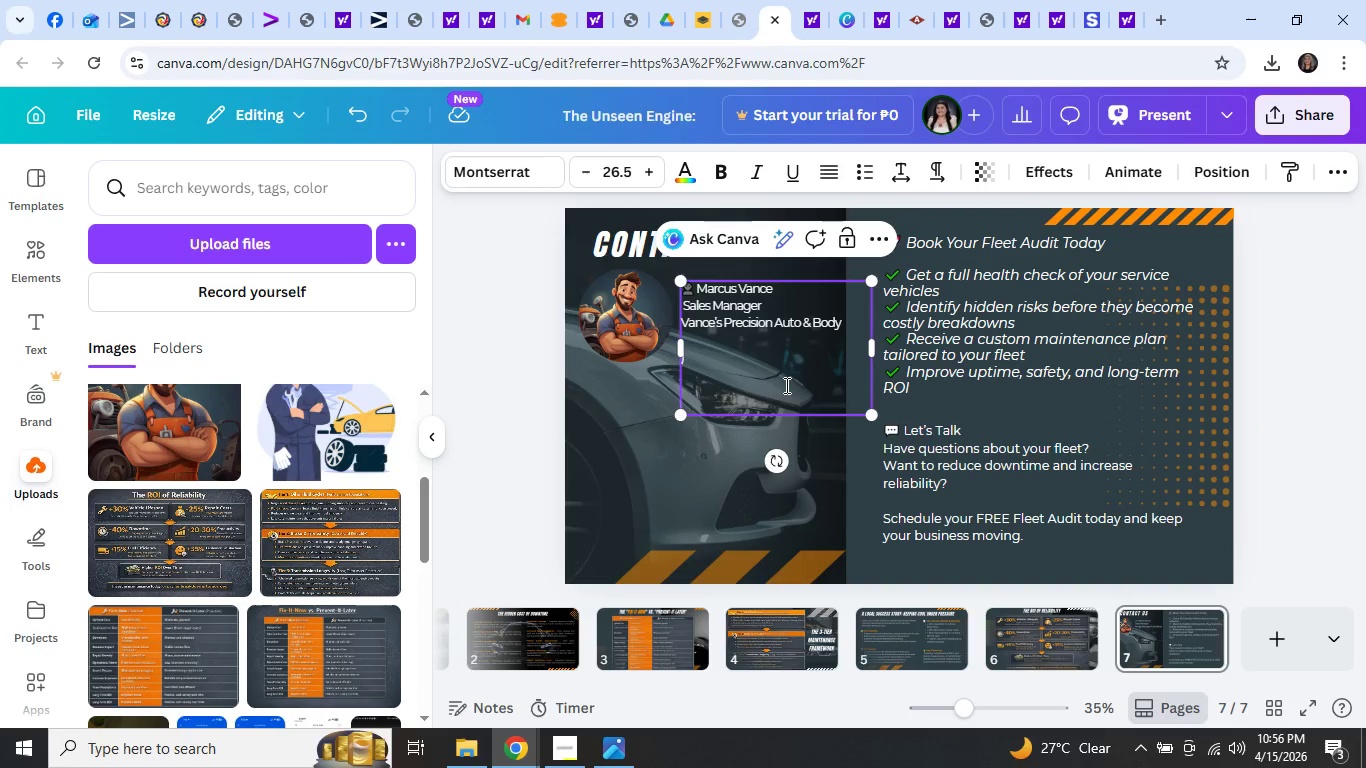 
left_click([785, 380])
 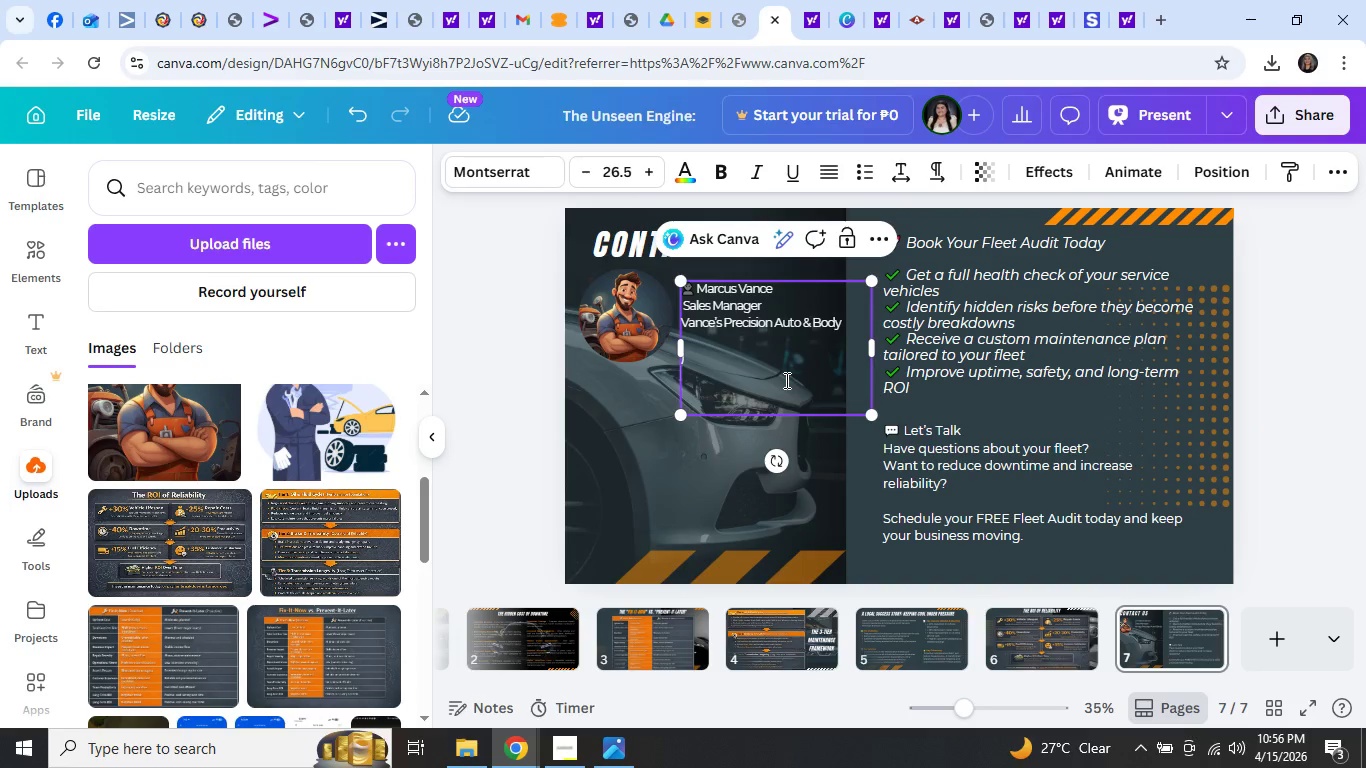 
key(Backspace)
 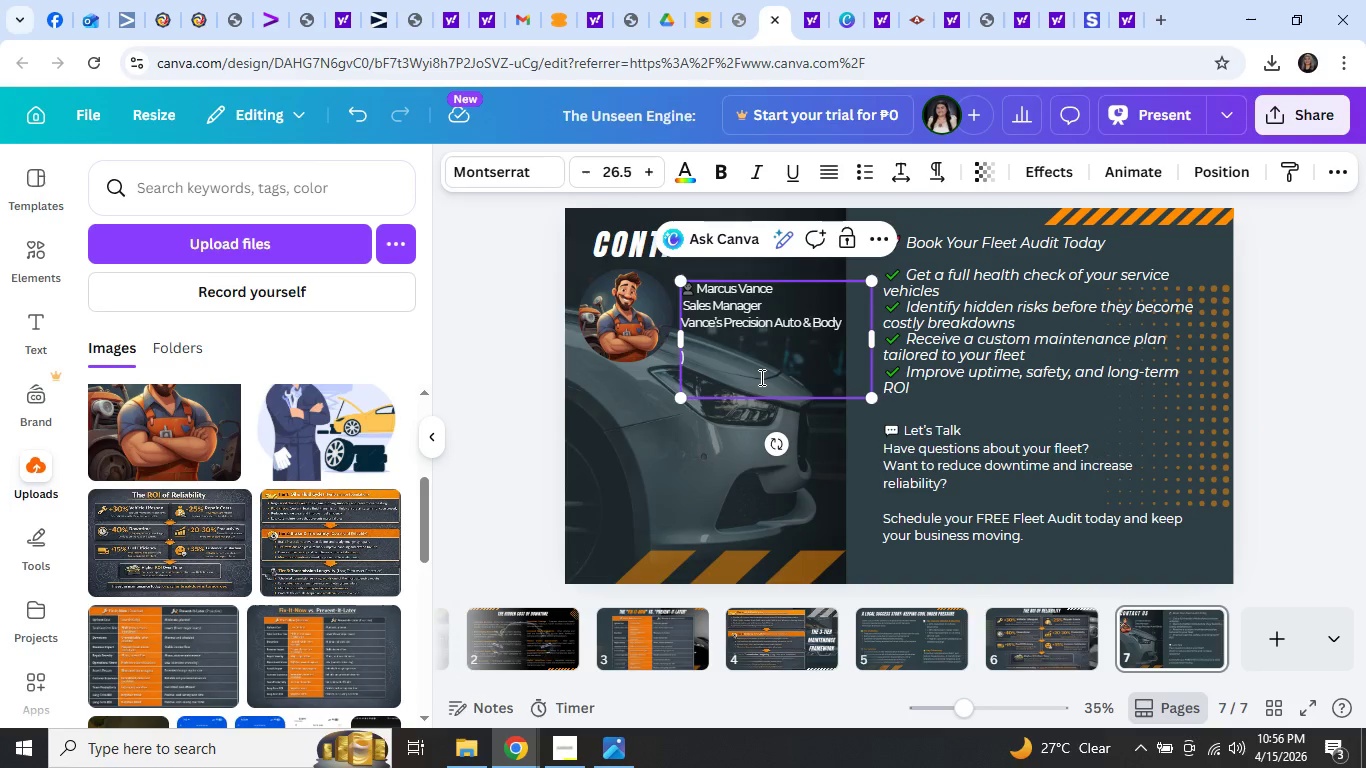 
left_click([757, 377])
 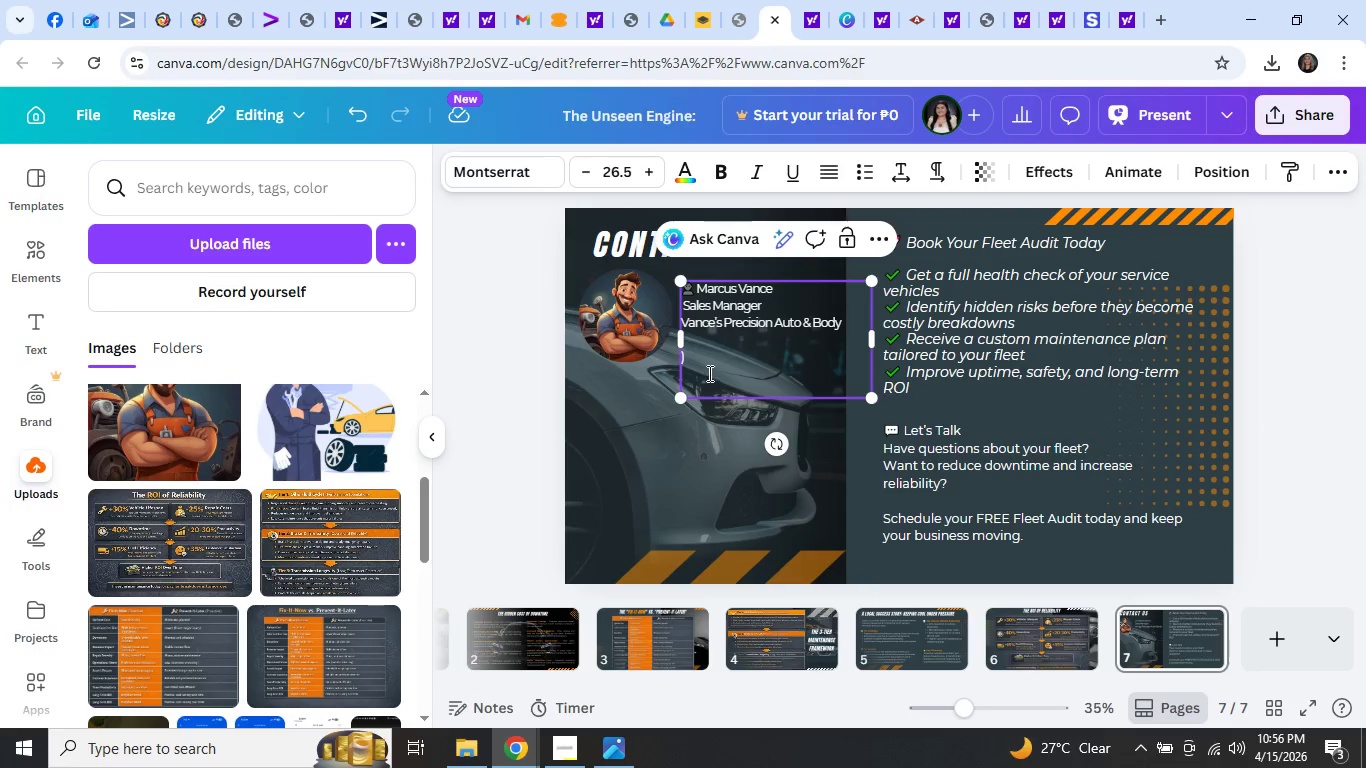 
left_click_drag(start_coordinate=[703, 369], to_coordinate=[690, 342])
 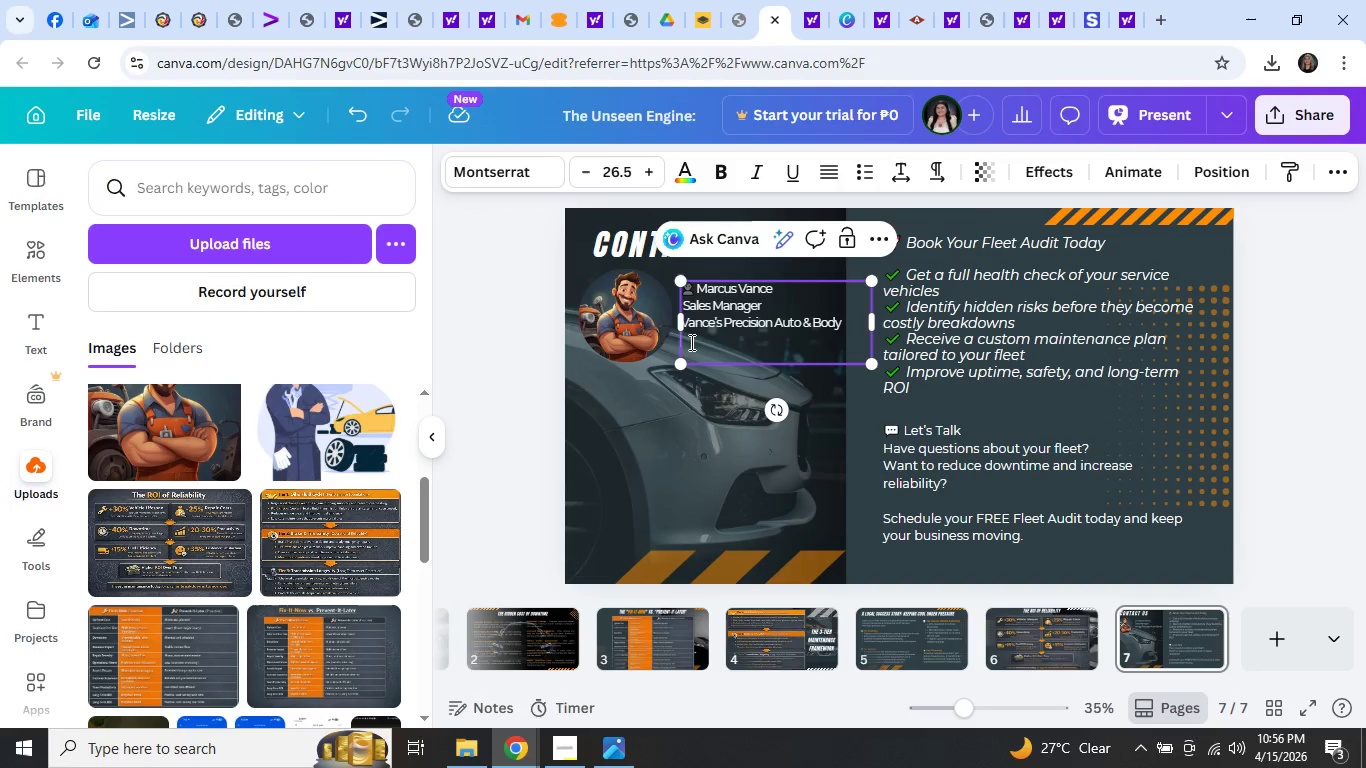 
key(Backspace)
 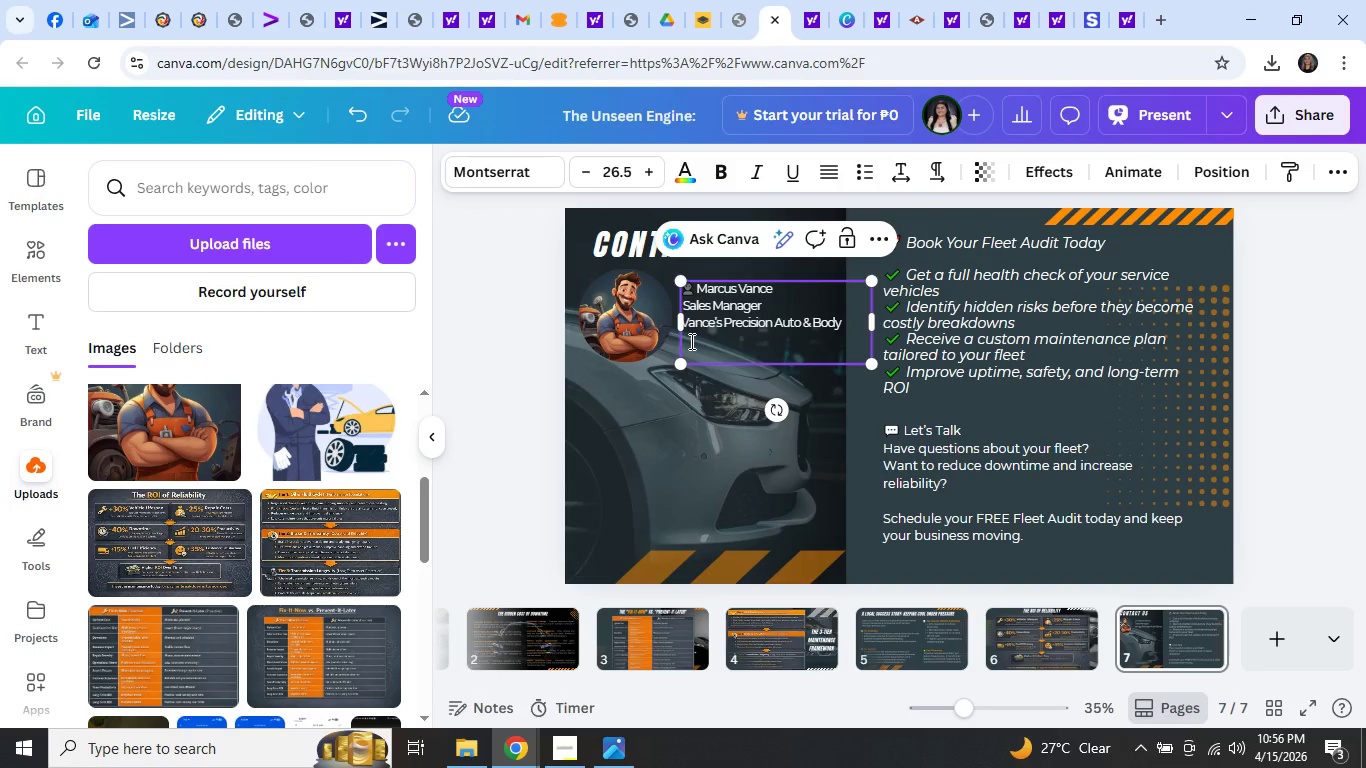 
key(Backspace)
 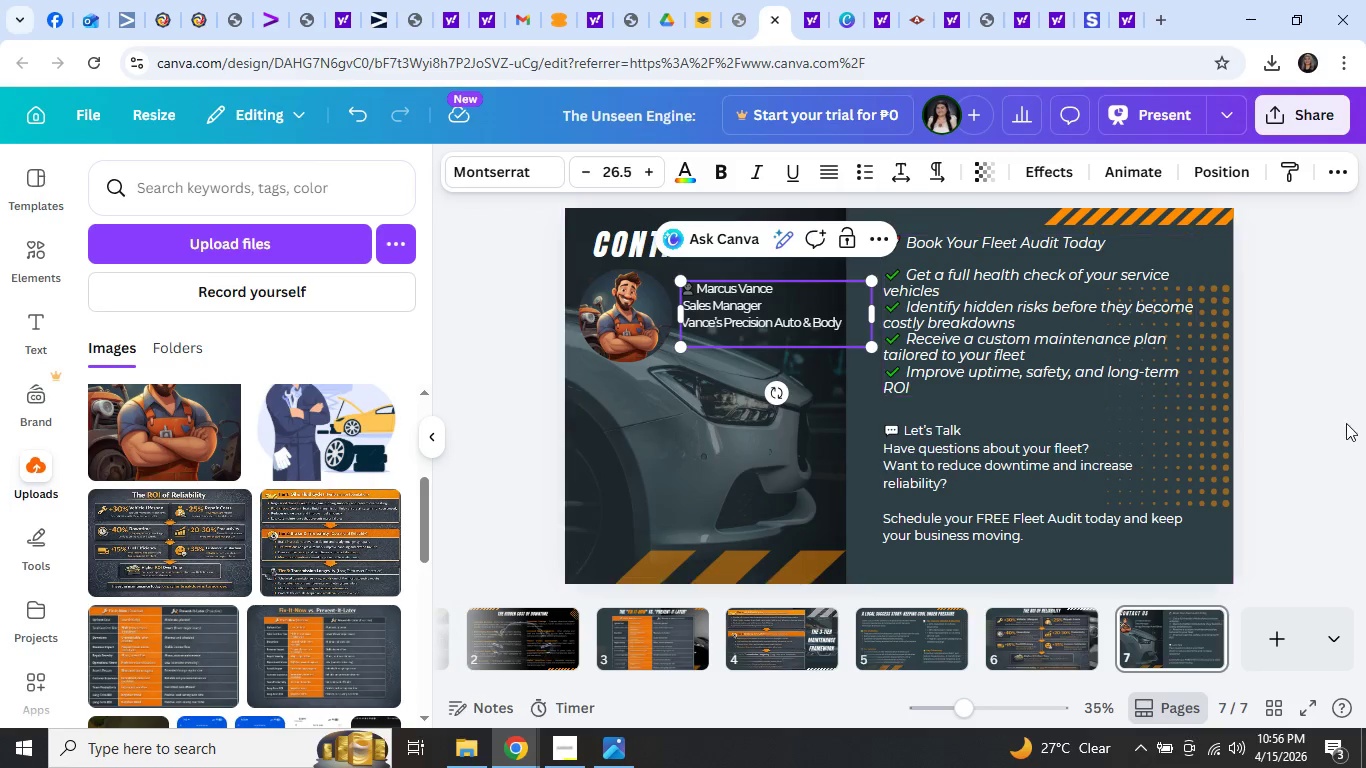 
left_click([1330, 414])
 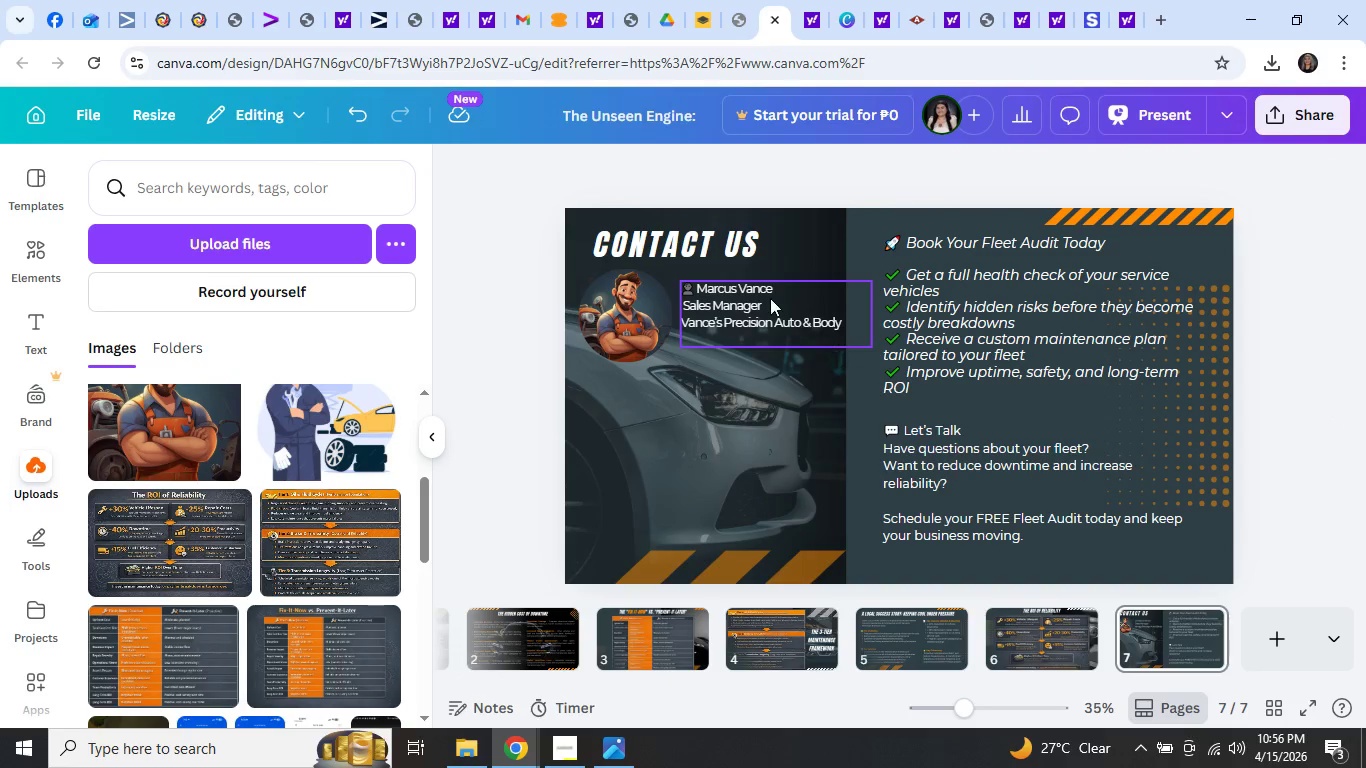 
left_click([770, 298])
 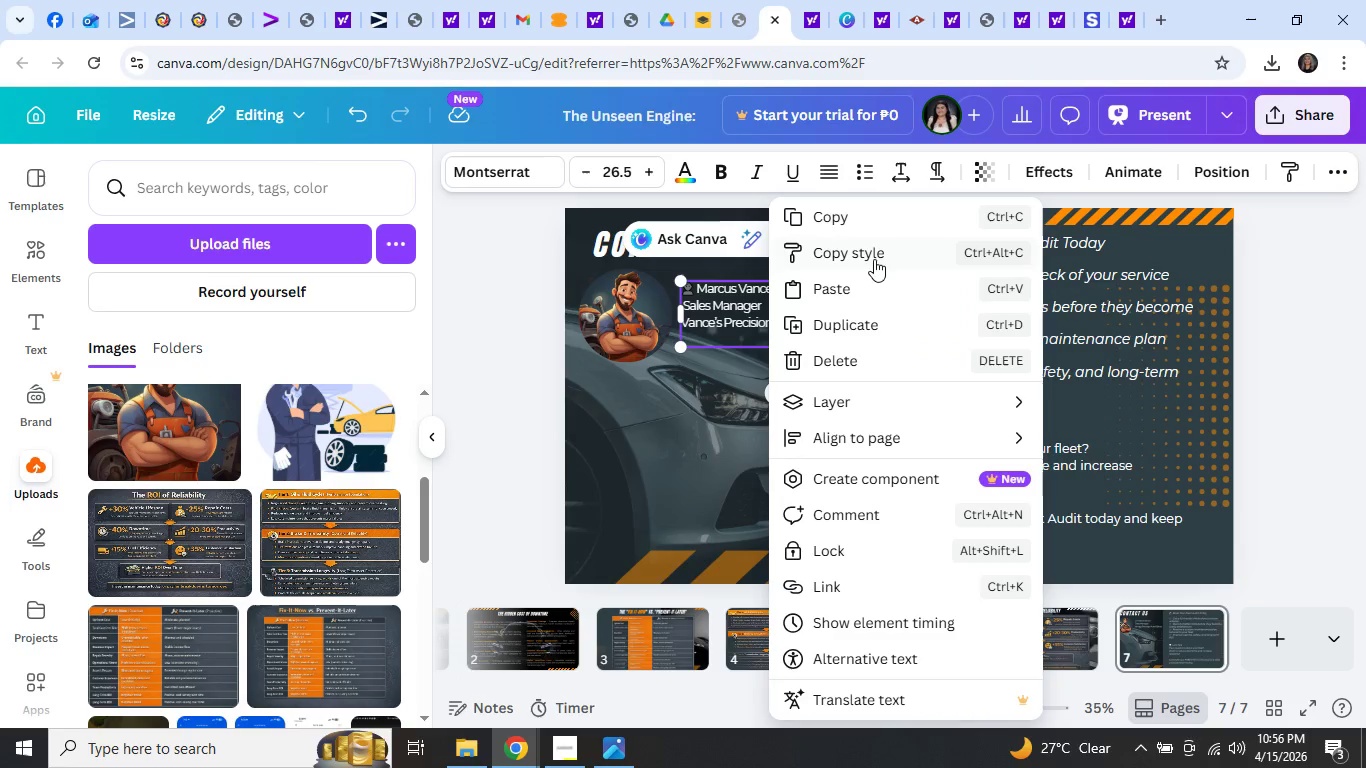 
left_click([858, 319])
 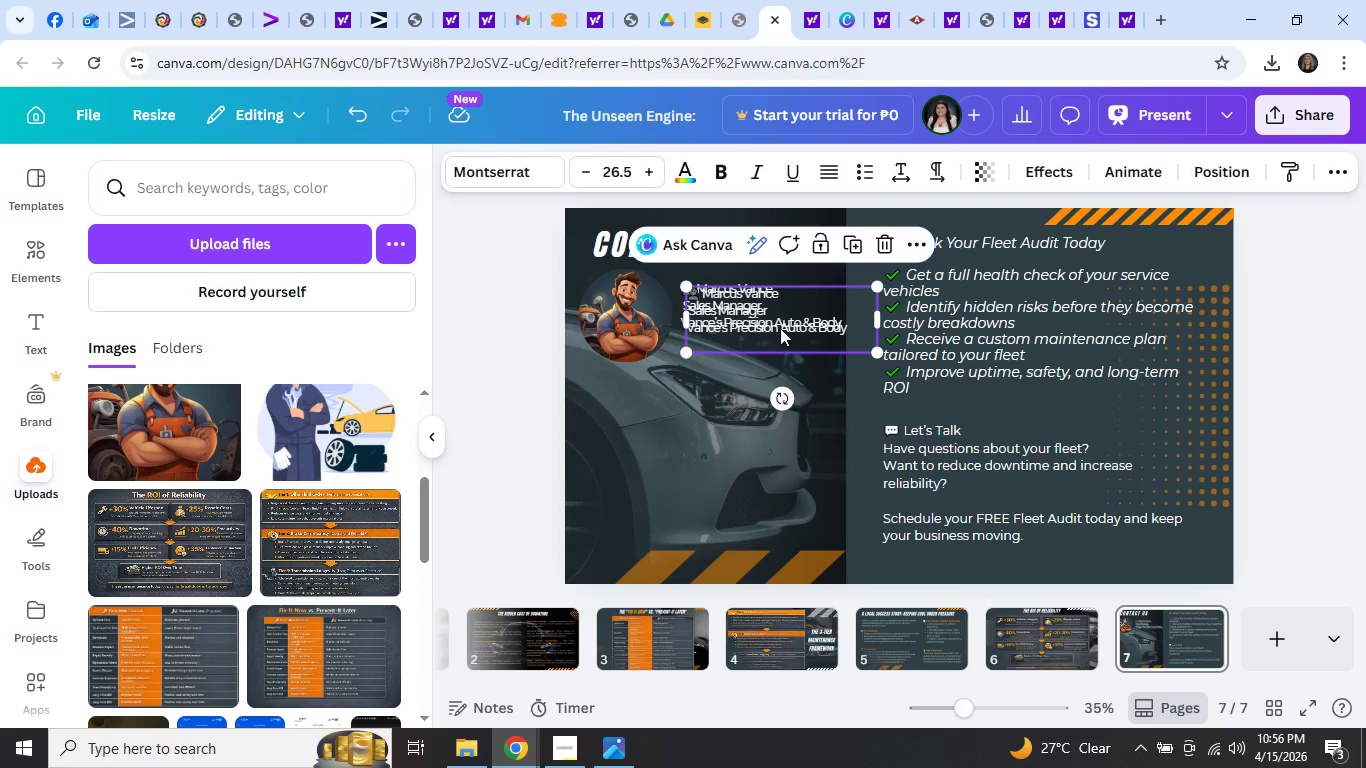 
left_click_drag(start_coordinate=[795, 320], to_coordinate=[694, 412])
 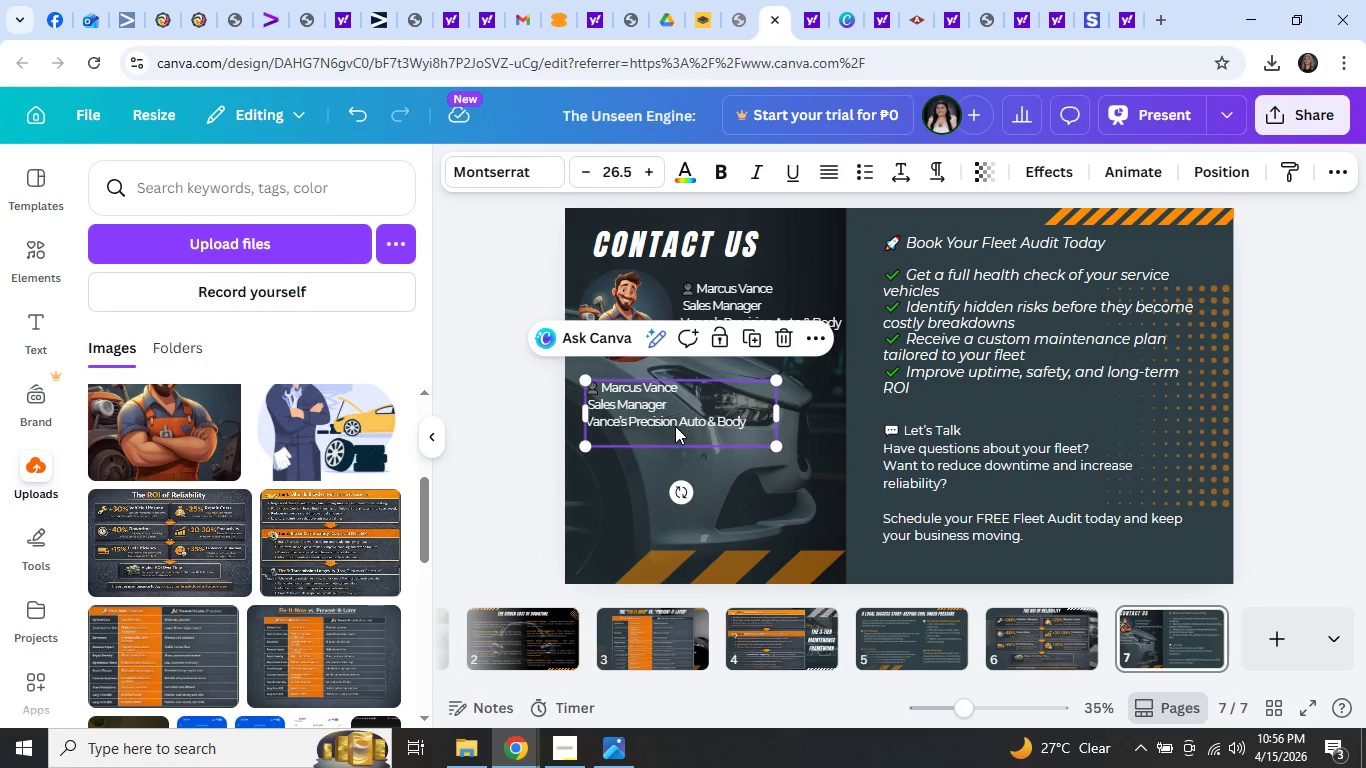 
double_click([675, 426])
 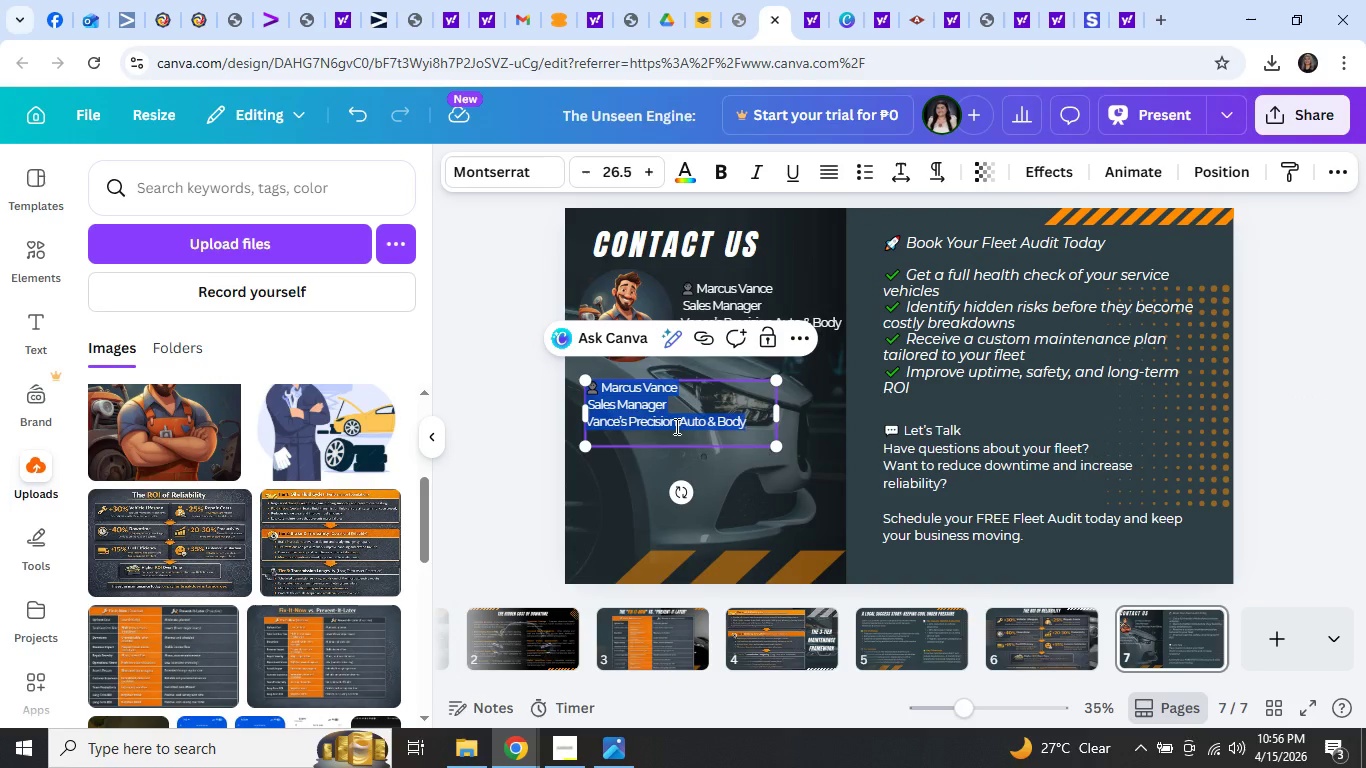 
key(Control+V)
 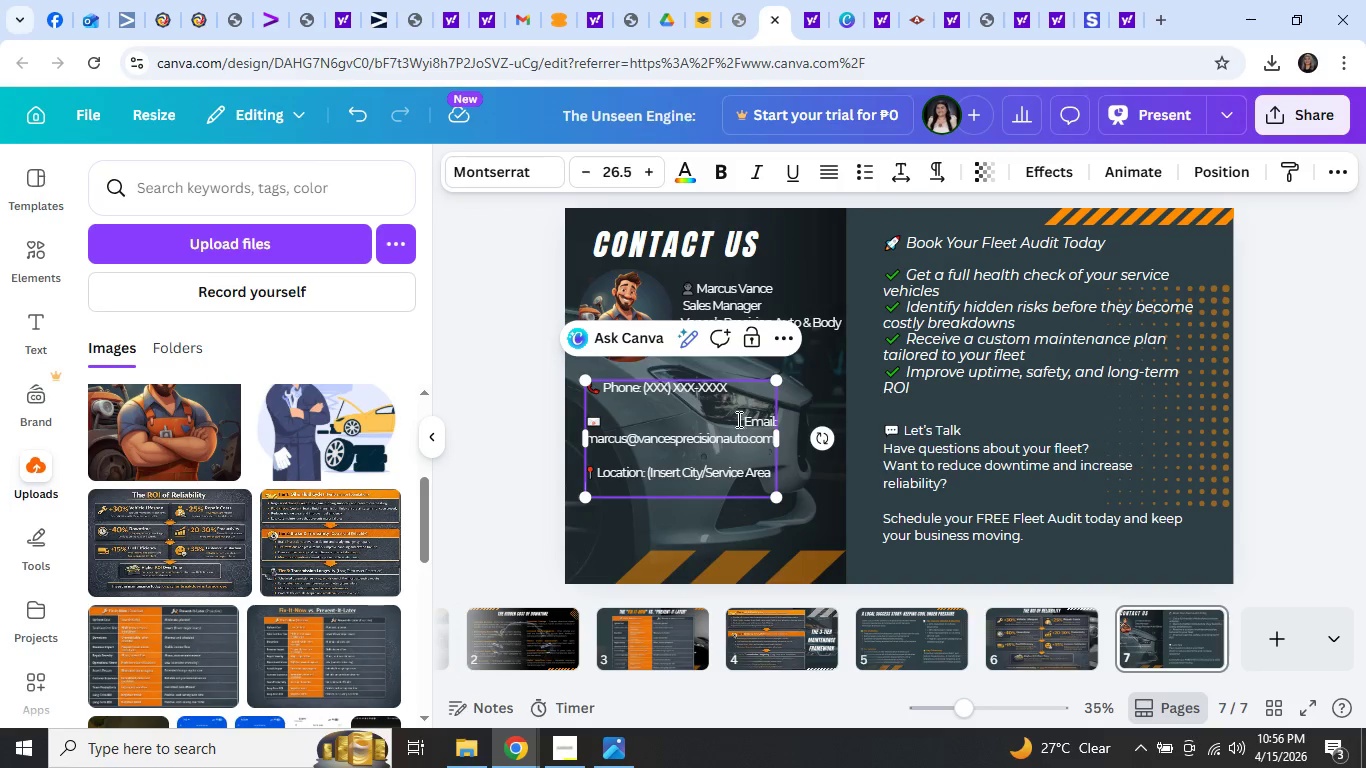 
left_click([737, 416])
 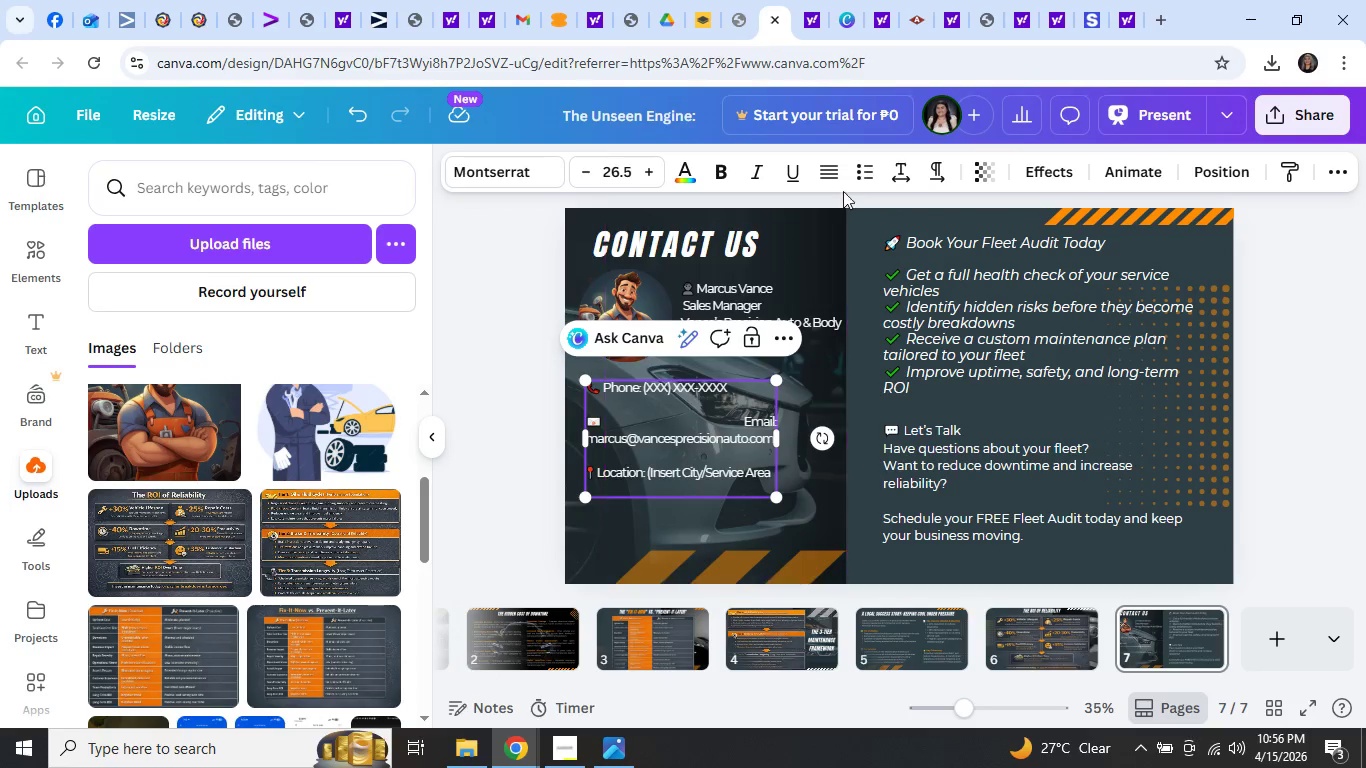 
left_click([823, 182])
 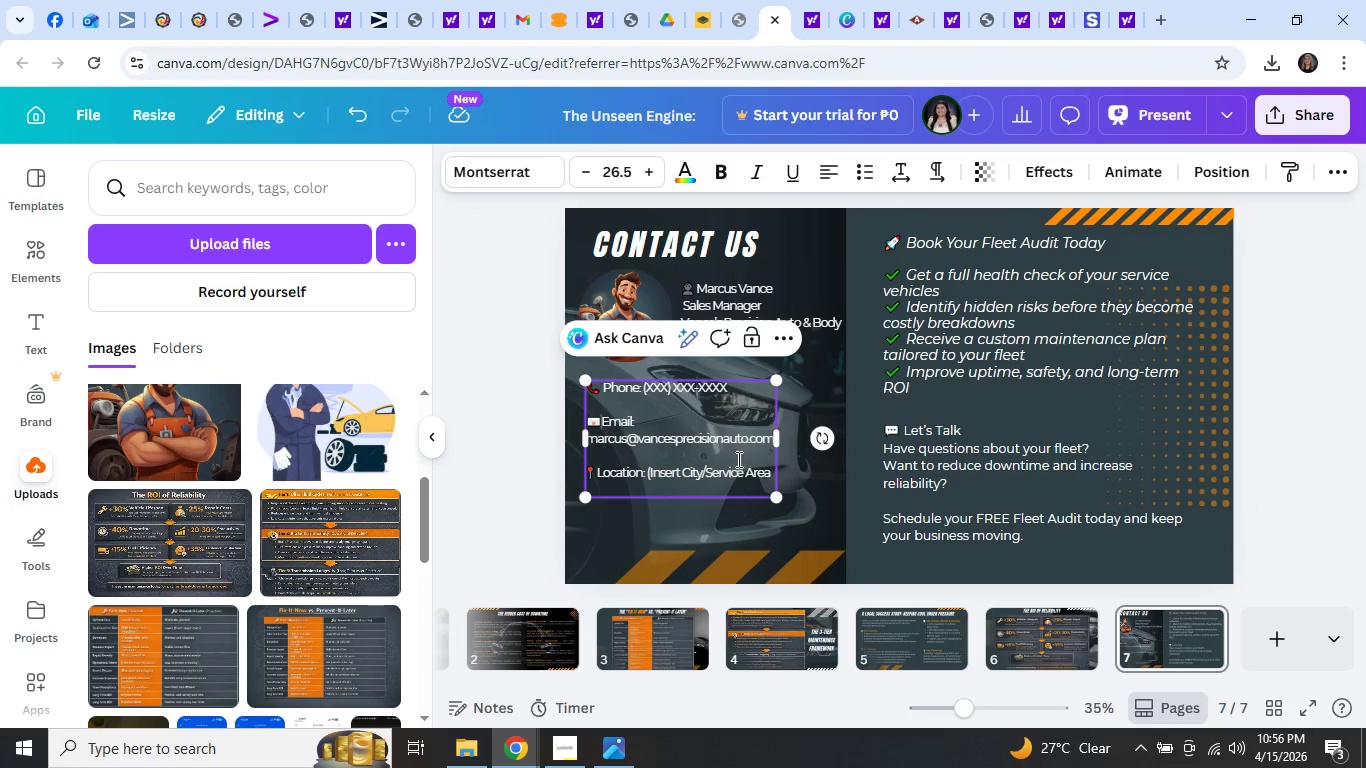 
left_click([771, 468])
 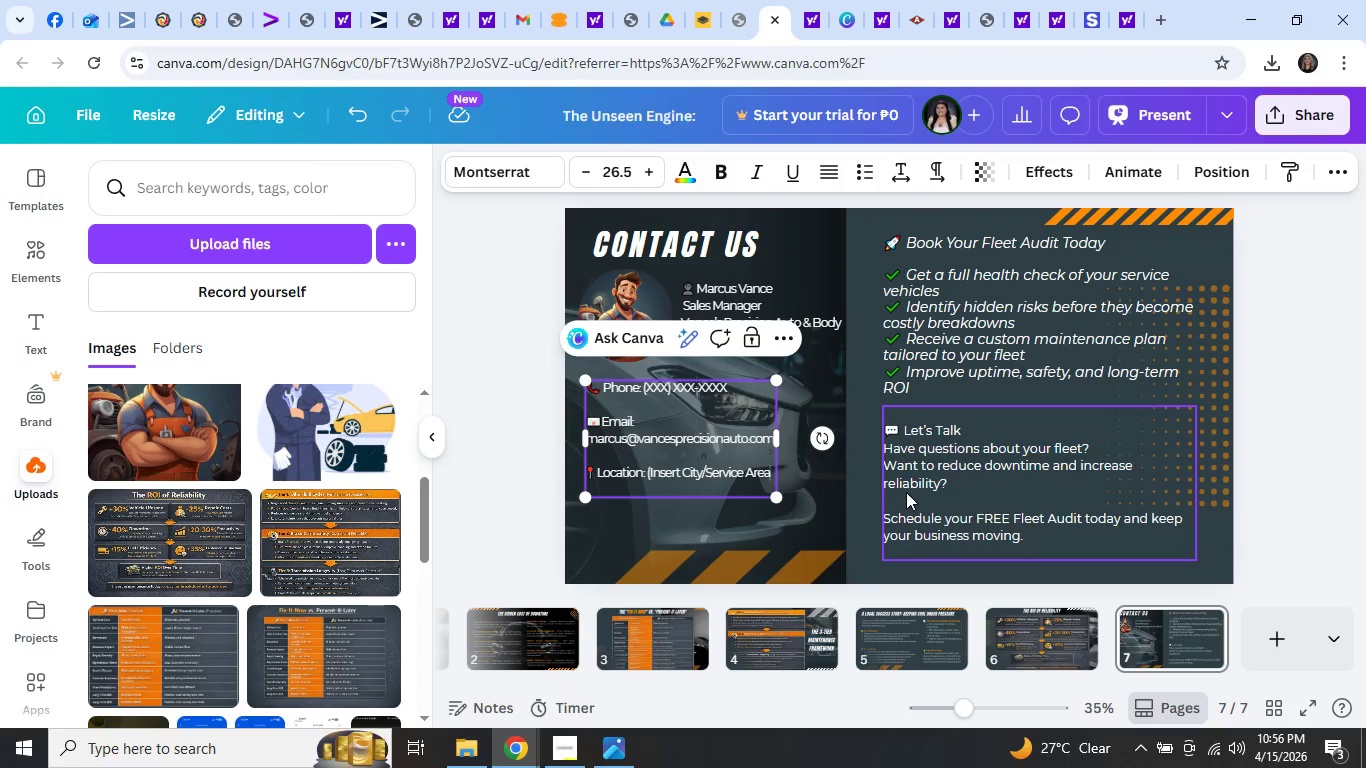 
key(Shift+0)
 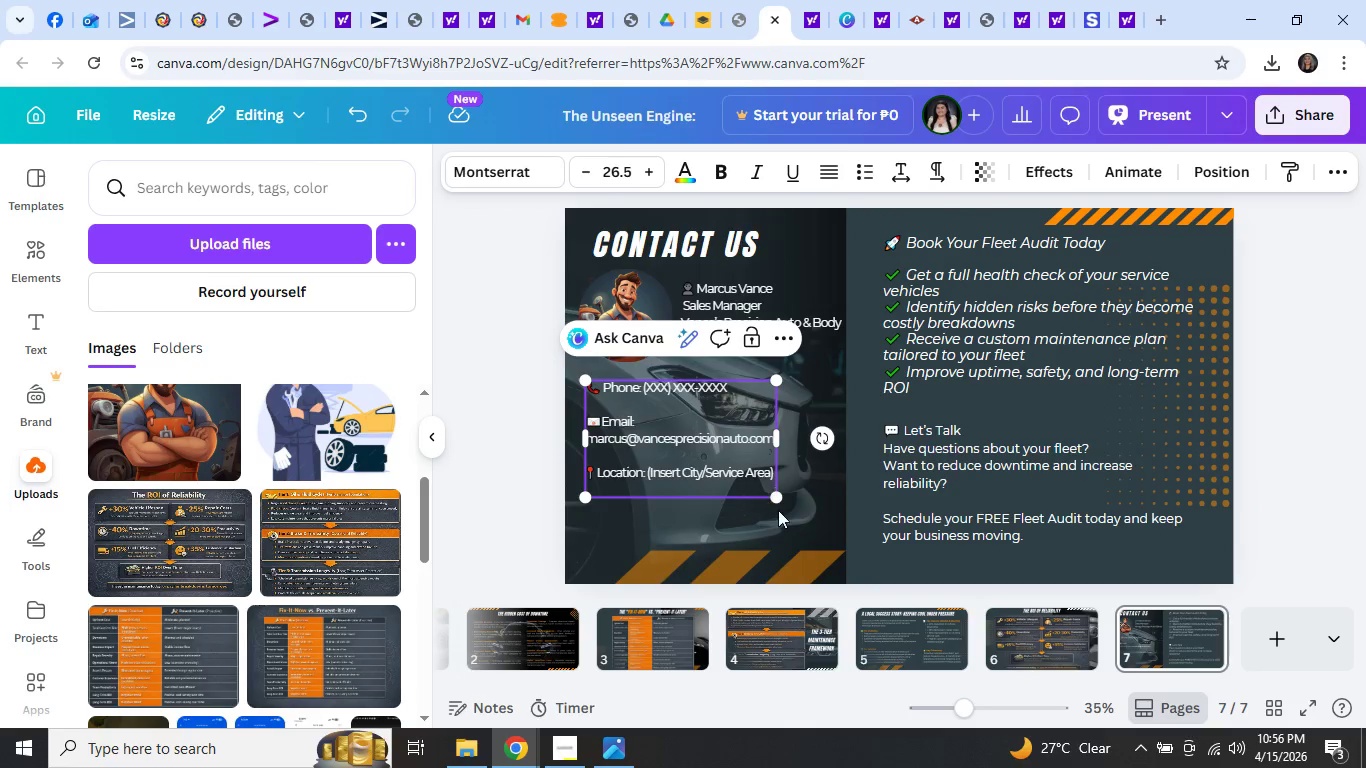 
left_click_drag(start_coordinate=[778, 499], to_coordinate=[819, 542])
 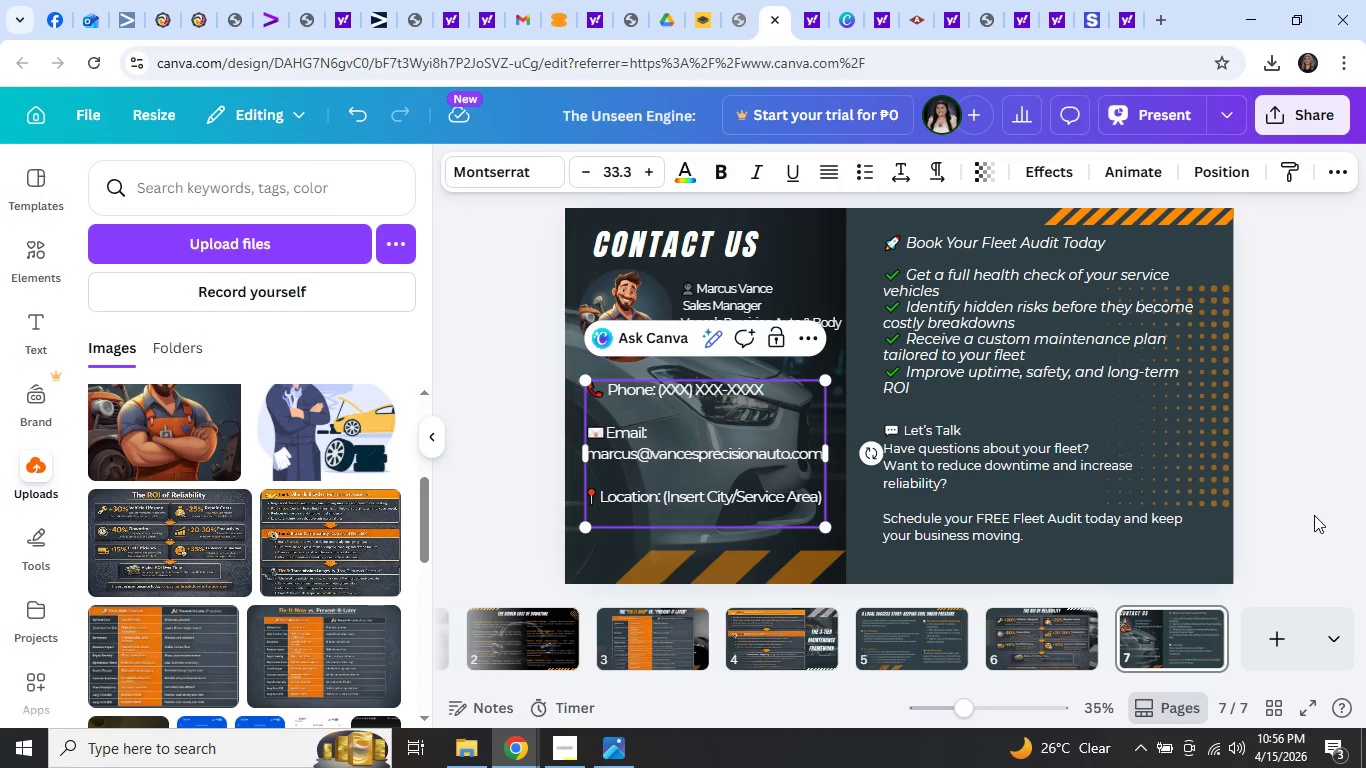 
left_click([1314, 514])
 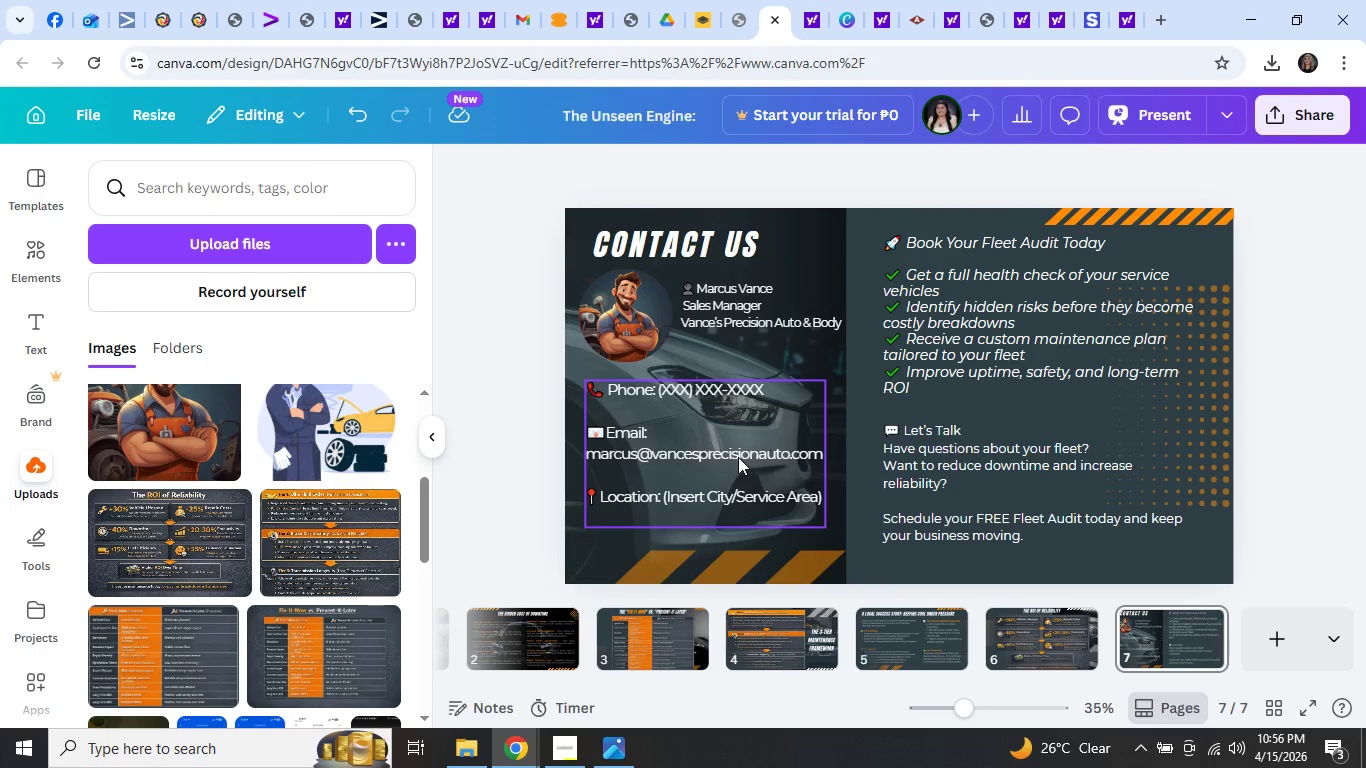 
left_click([738, 457])
 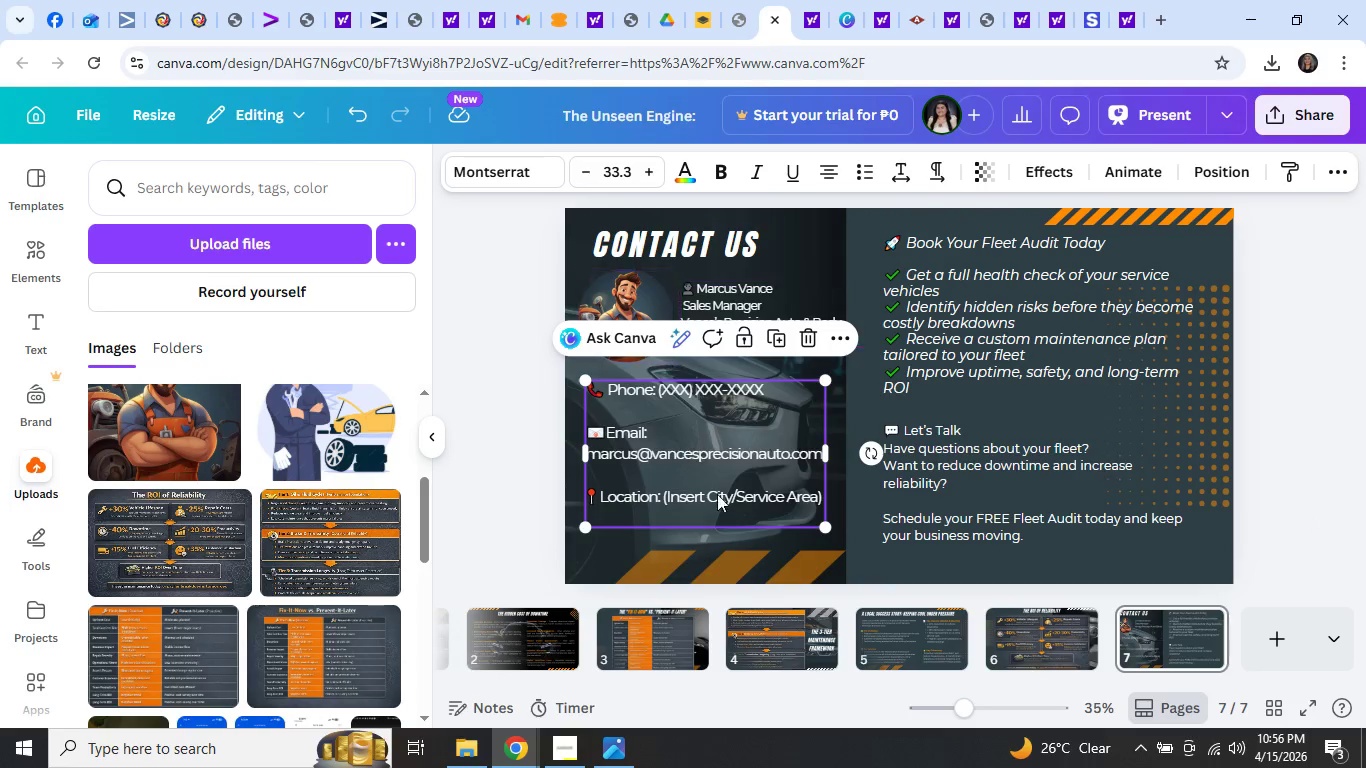 
left_click([720, 496])
 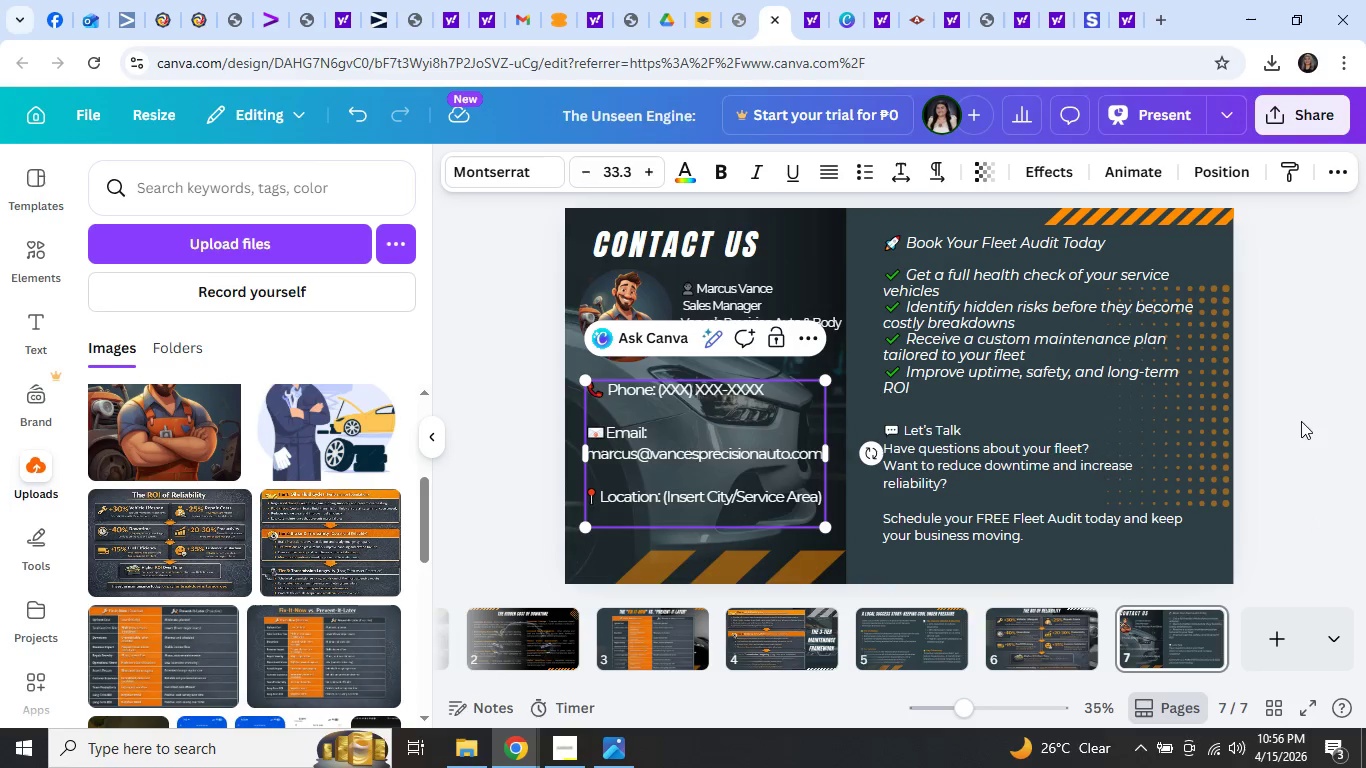 
left_click([1355, 420])
 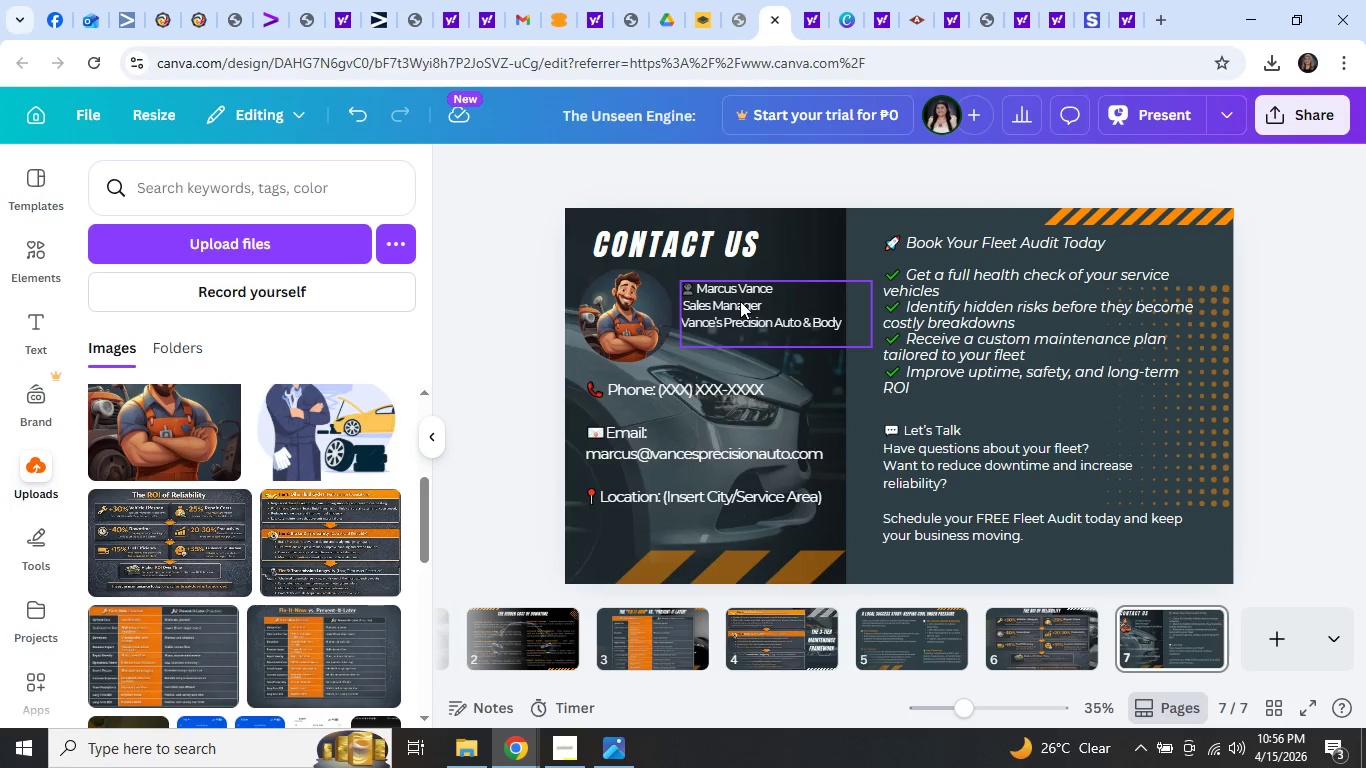 
double_click([740, 301])
 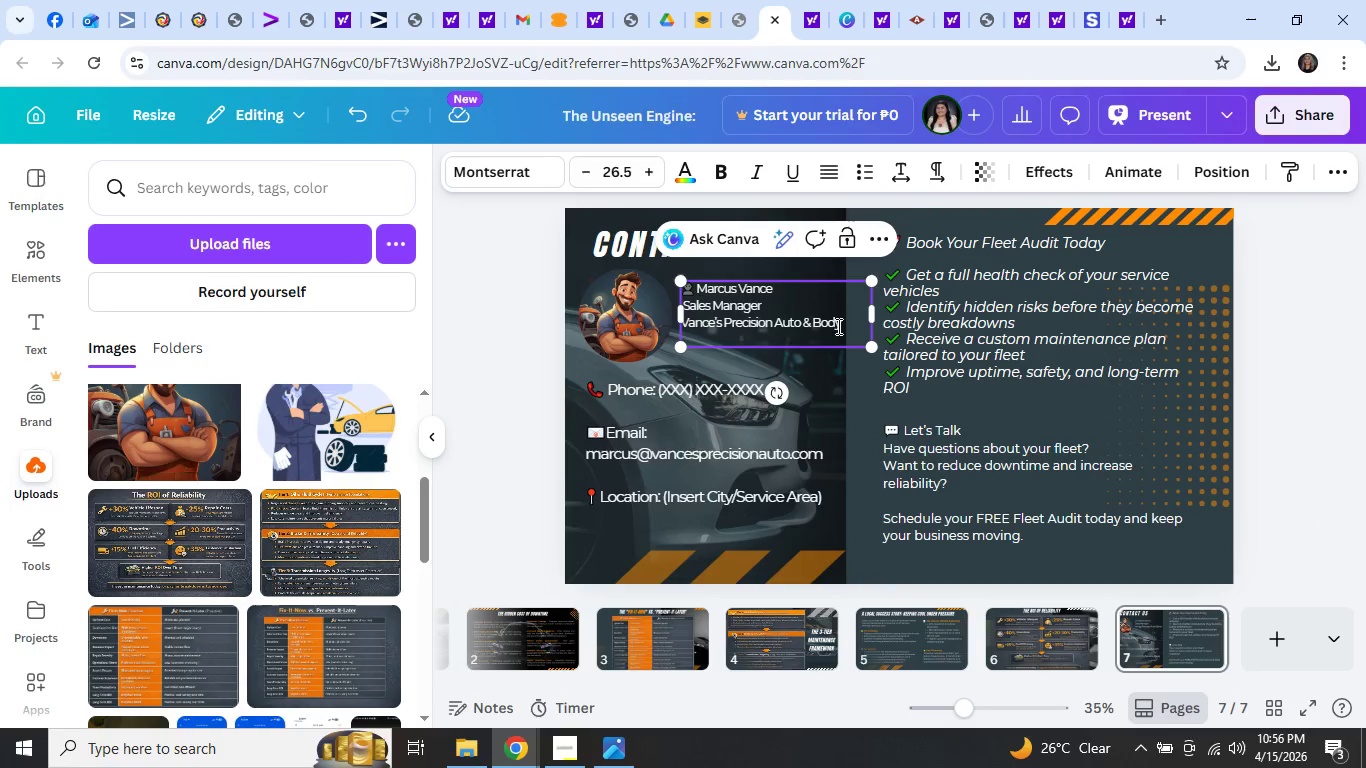 
left_click_drag(start_coordinate=[844, 321], to_coordinate=[687, 286])
 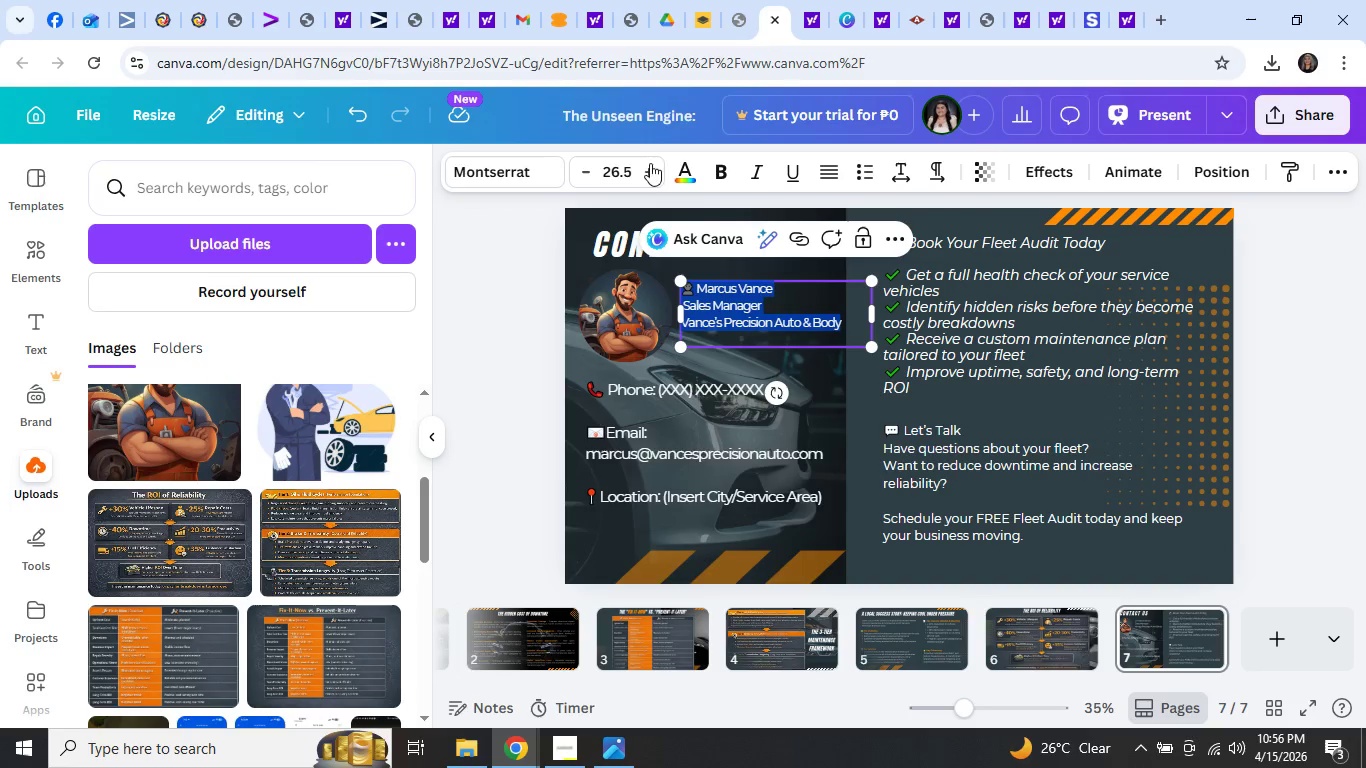 
left_click([650, 172])
 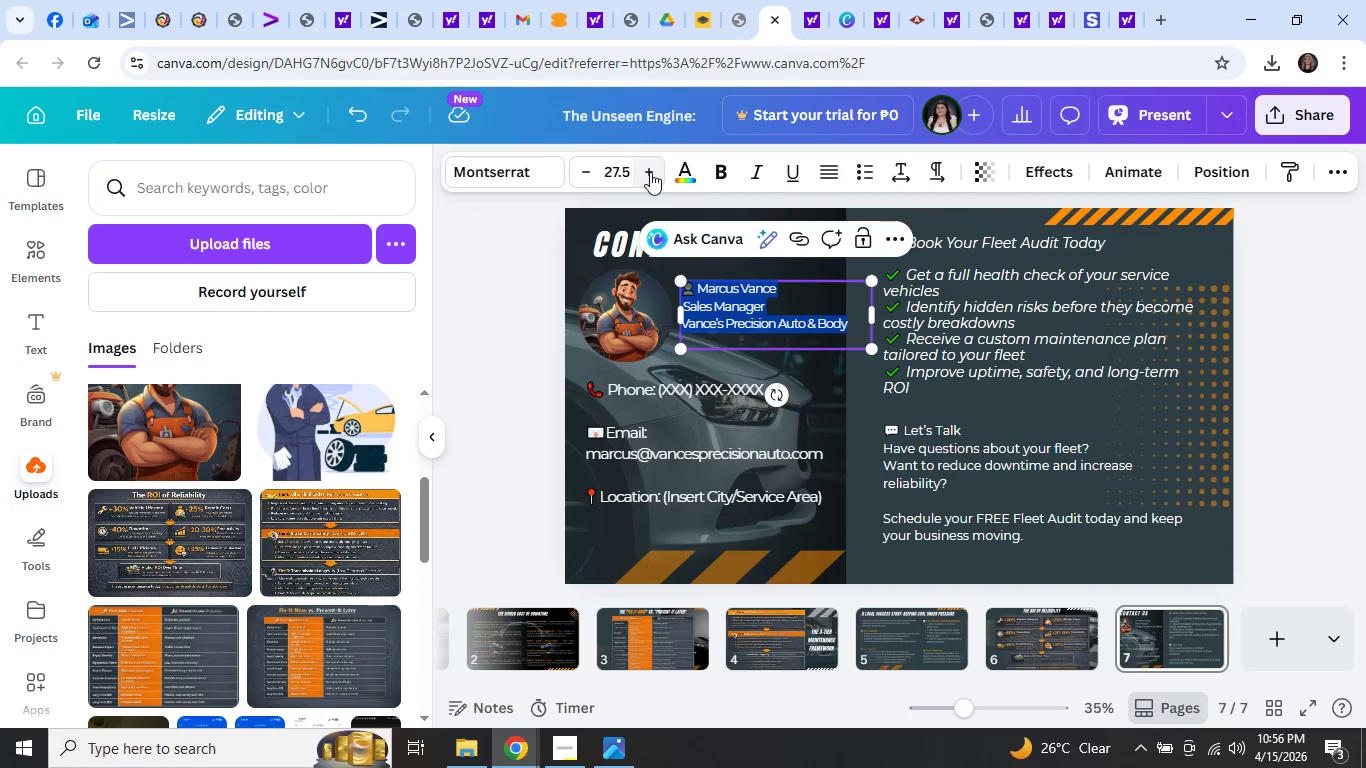 
left_click([650, 172])
 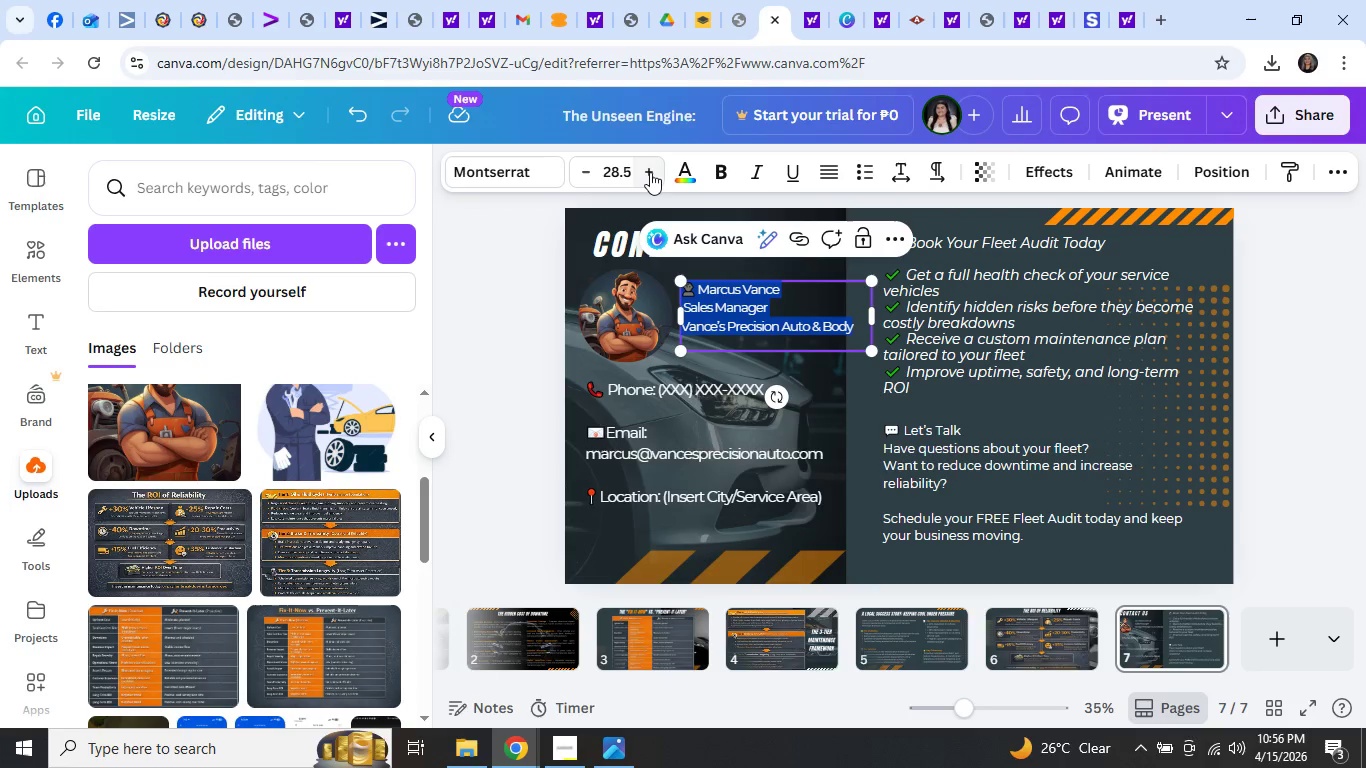 
left_click([650, 172])
 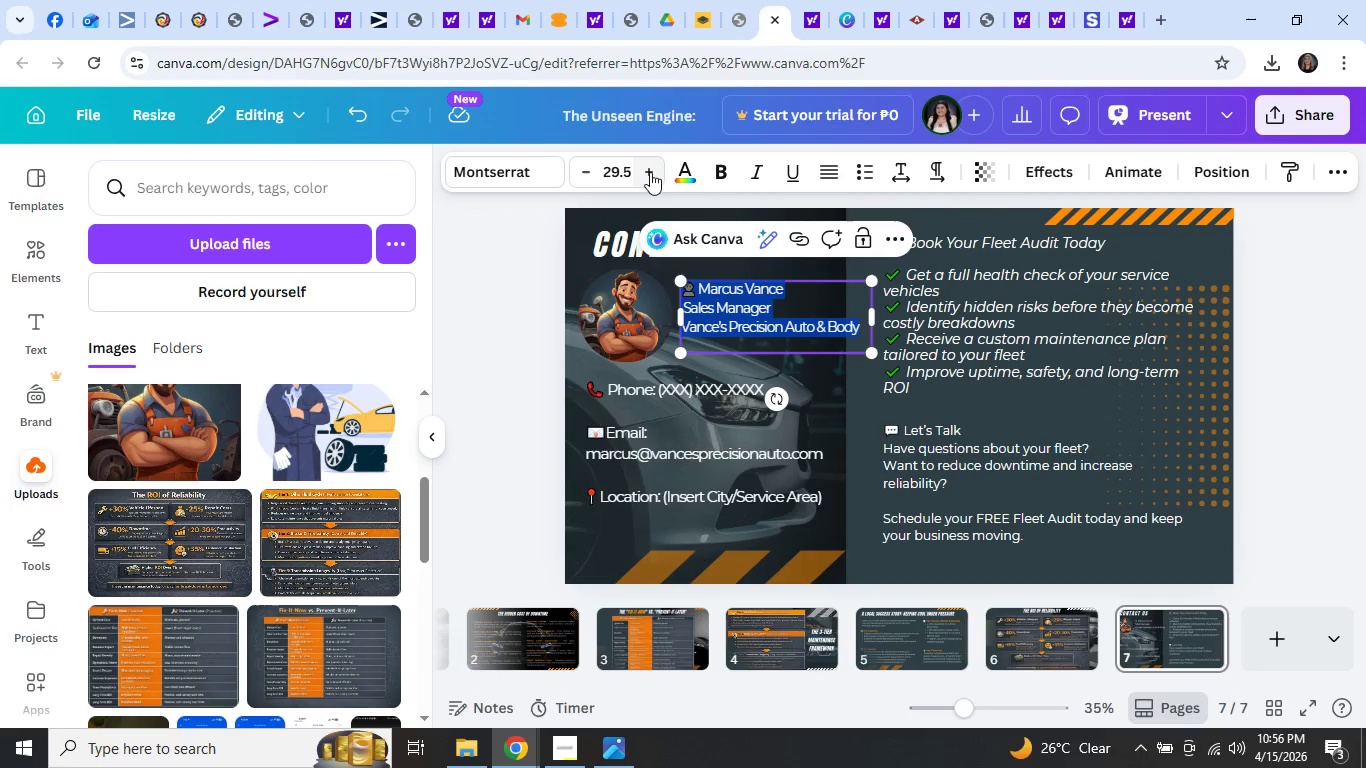 
left_click([650, 172])
 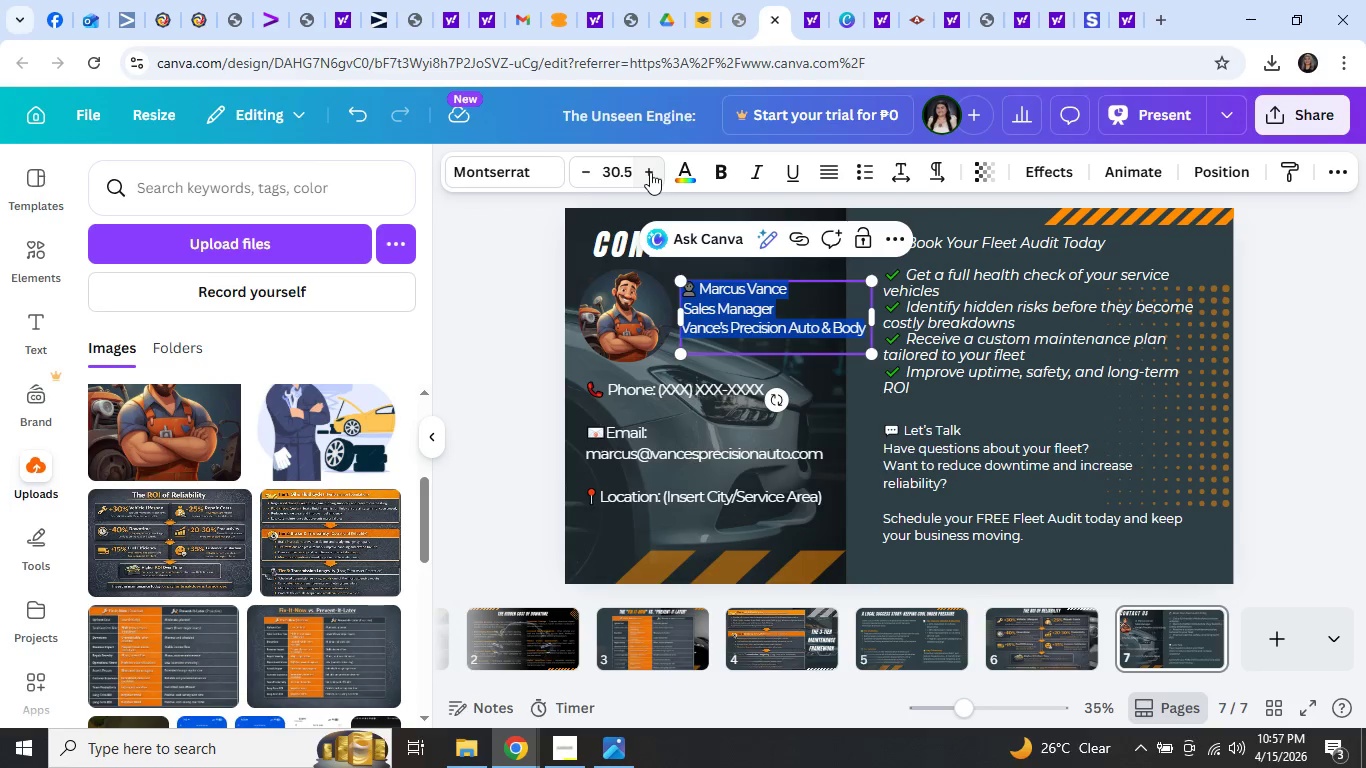 
left_click([650, 172])
 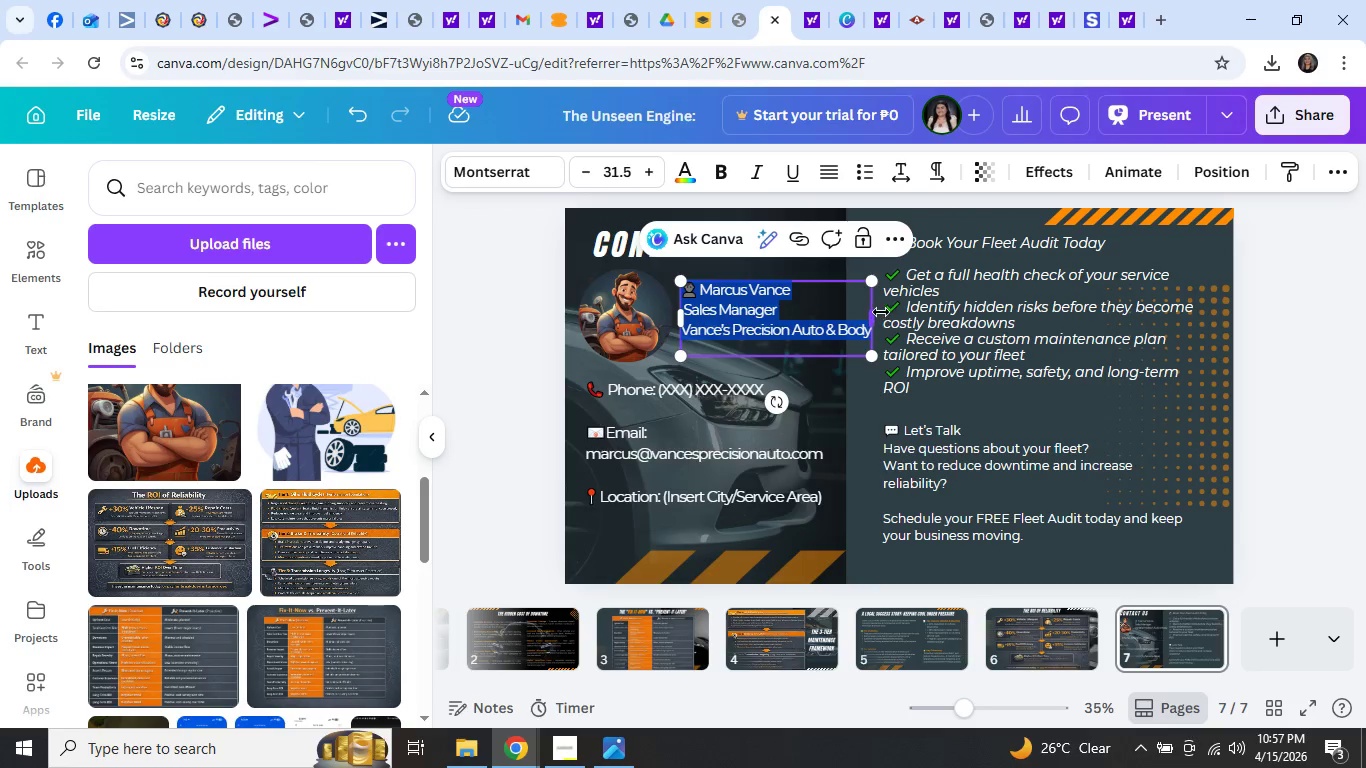 
left_click_drag(start_coordinate=[880, 312], to_coordinate=[850, 317])
 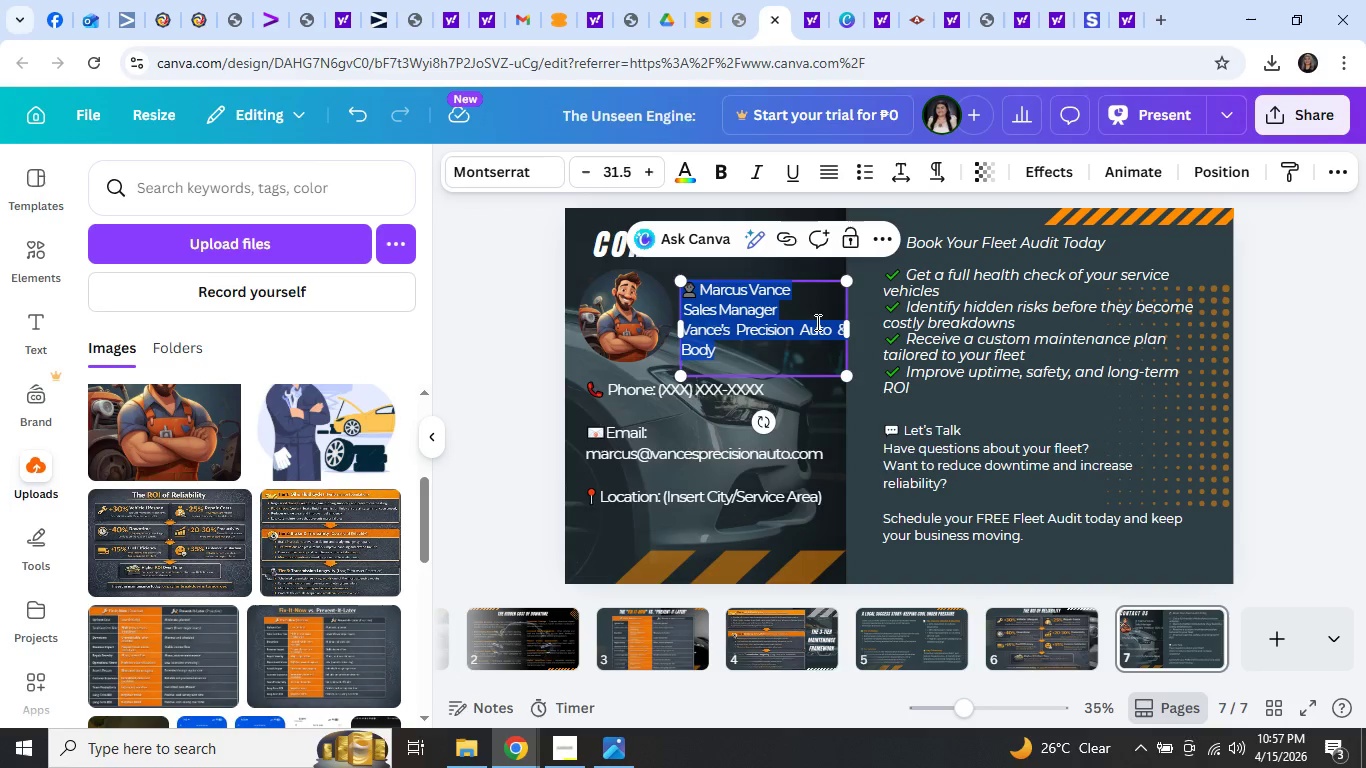 
left_click([816, 322])
 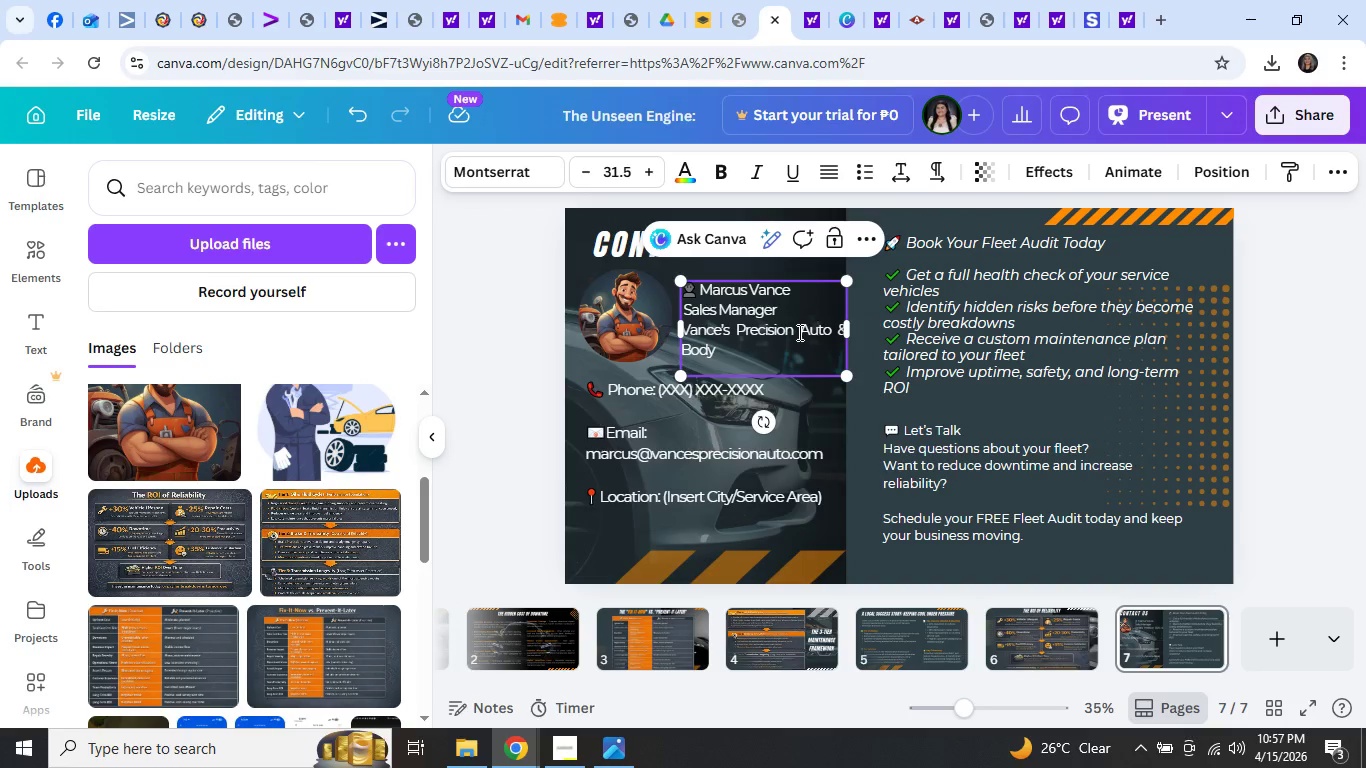 
left_click([798, 332])
 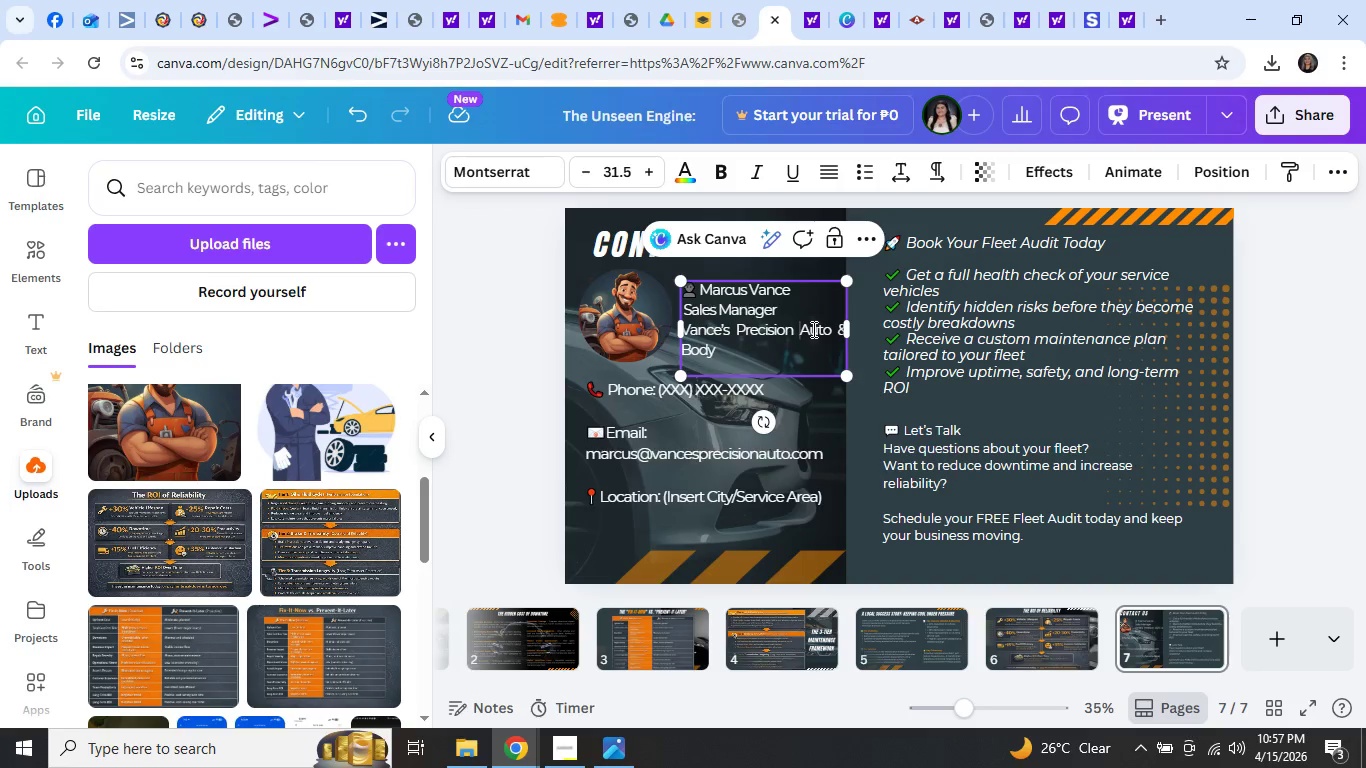 
key(Enter)
 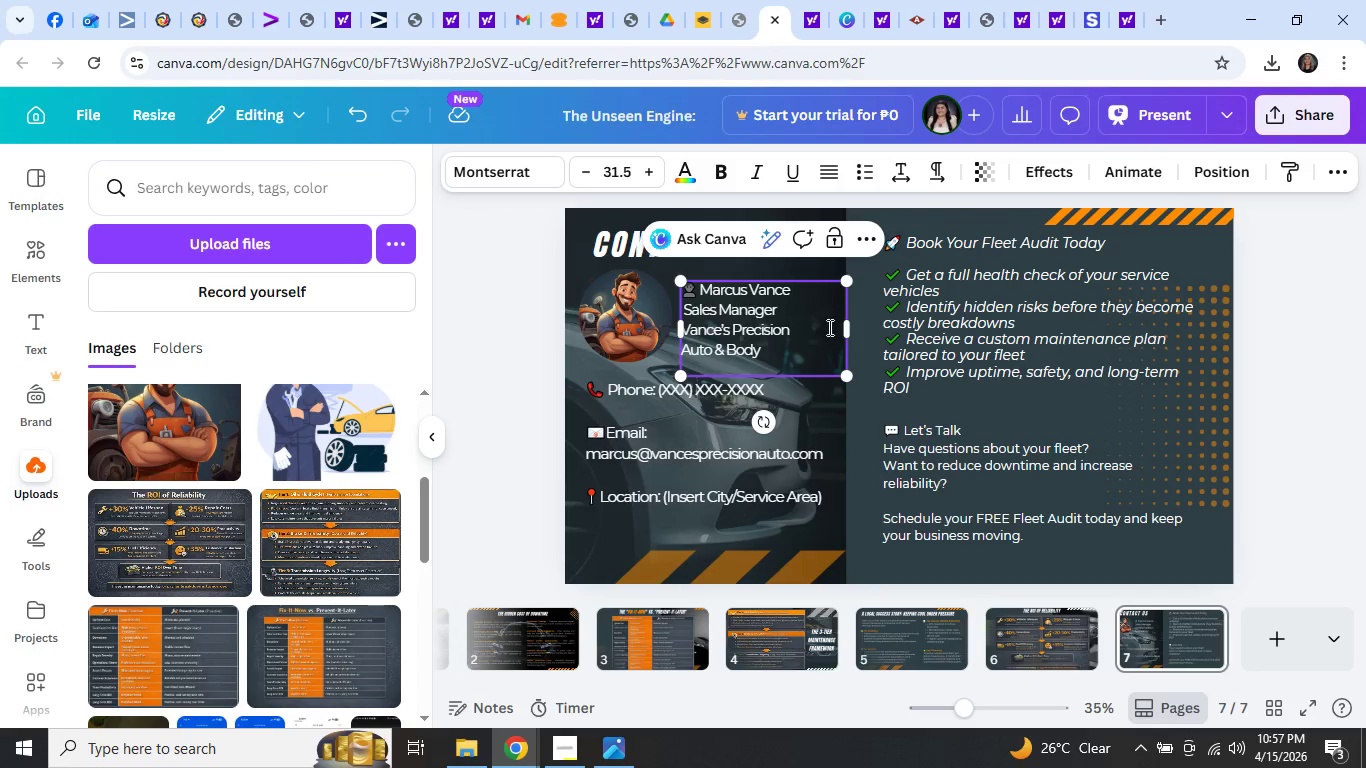 
left_click_drag(start_coordinate=[852, 334], to_coordinate=[883, 324])
 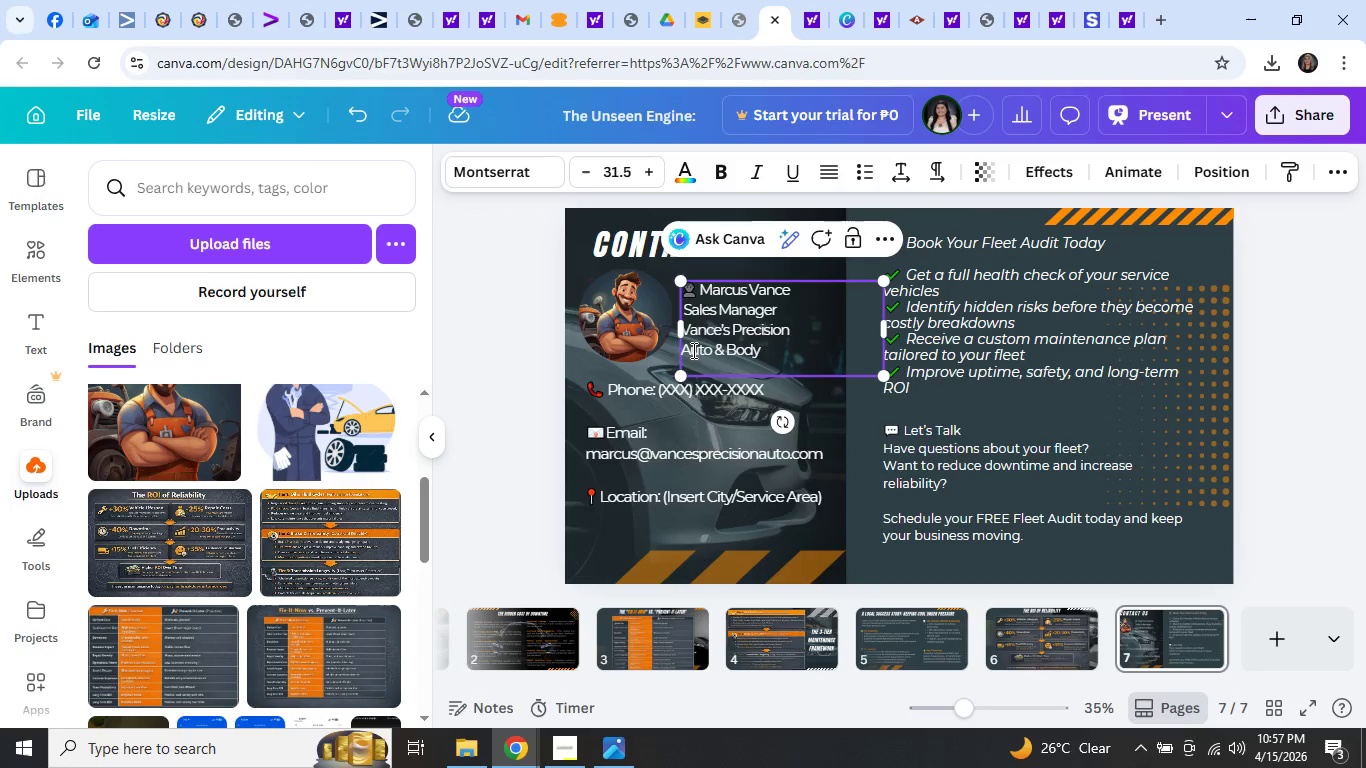 
left_click([687, 349])
 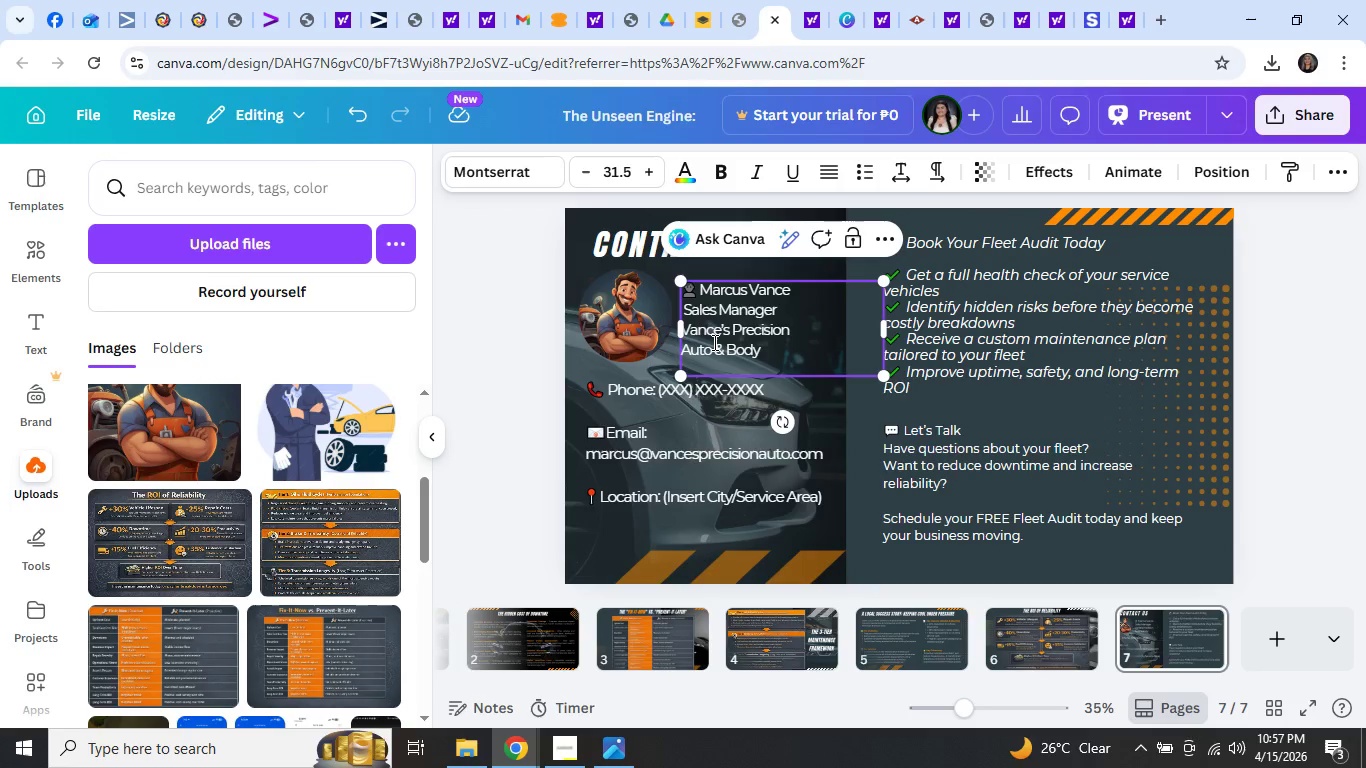 
key(Backspace)
 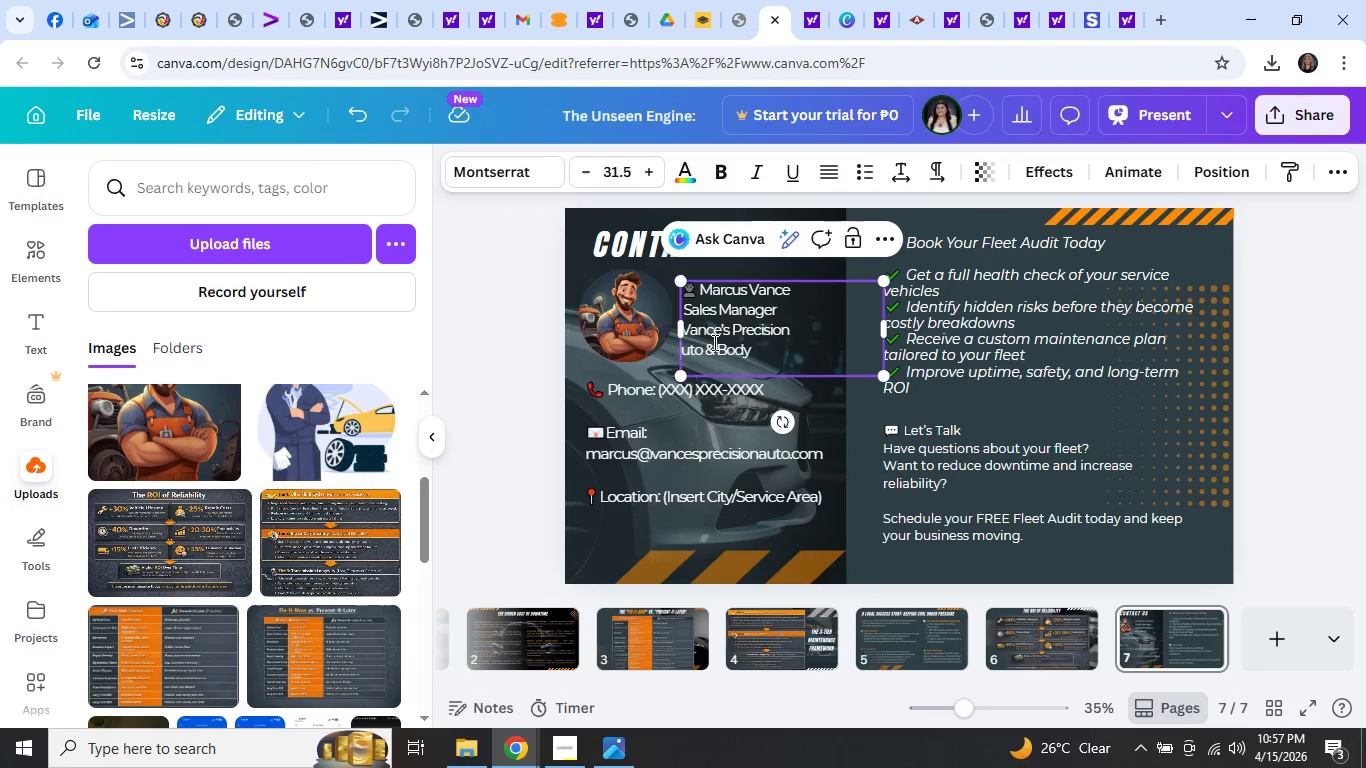 
key(Backspace)
 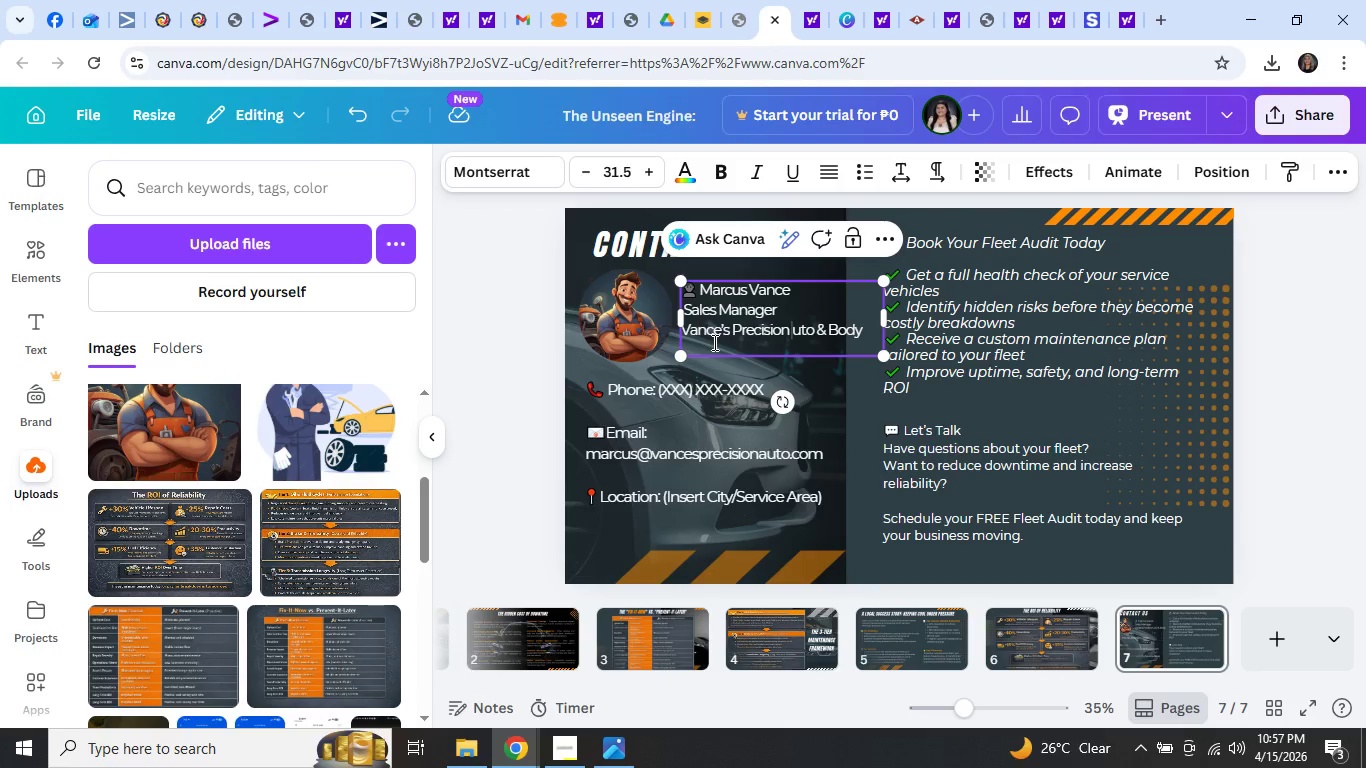 
key(Shift+A)
 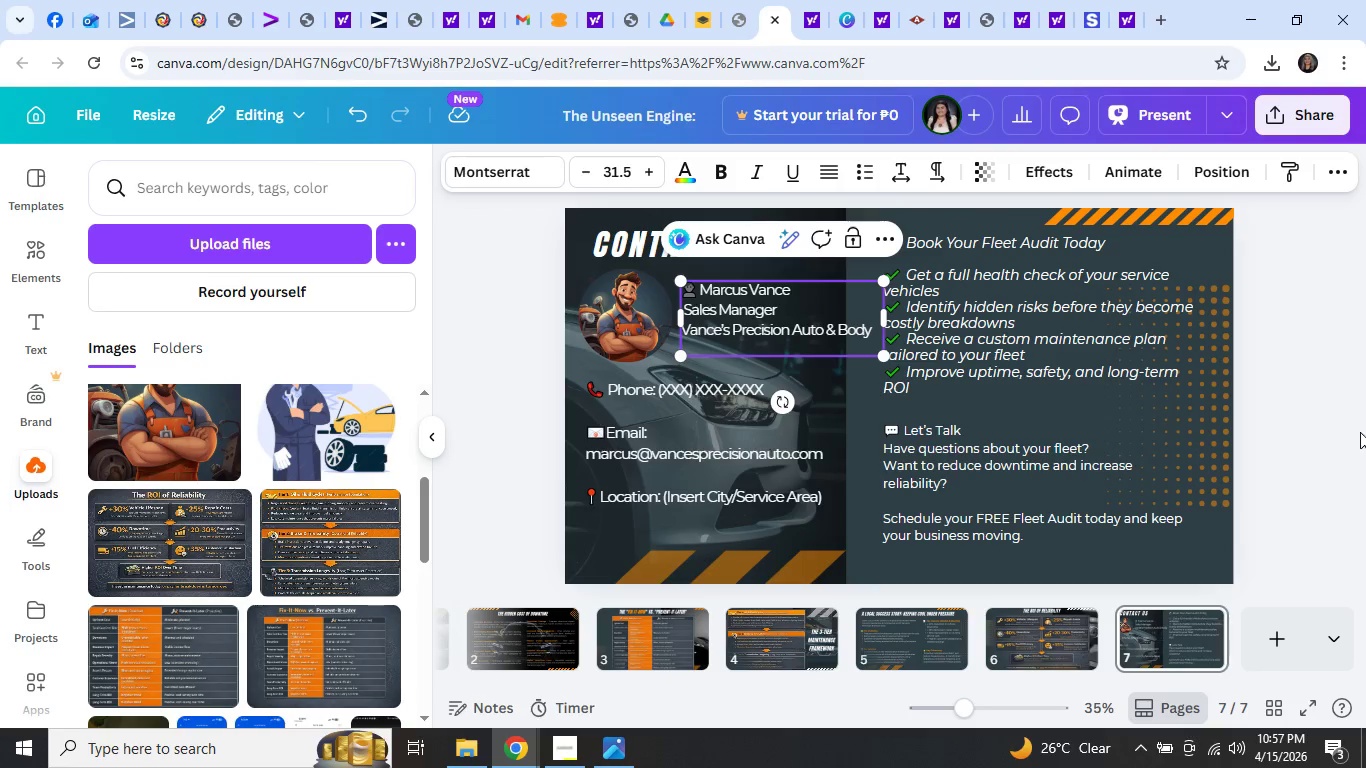 
left_click([1288, 362])
 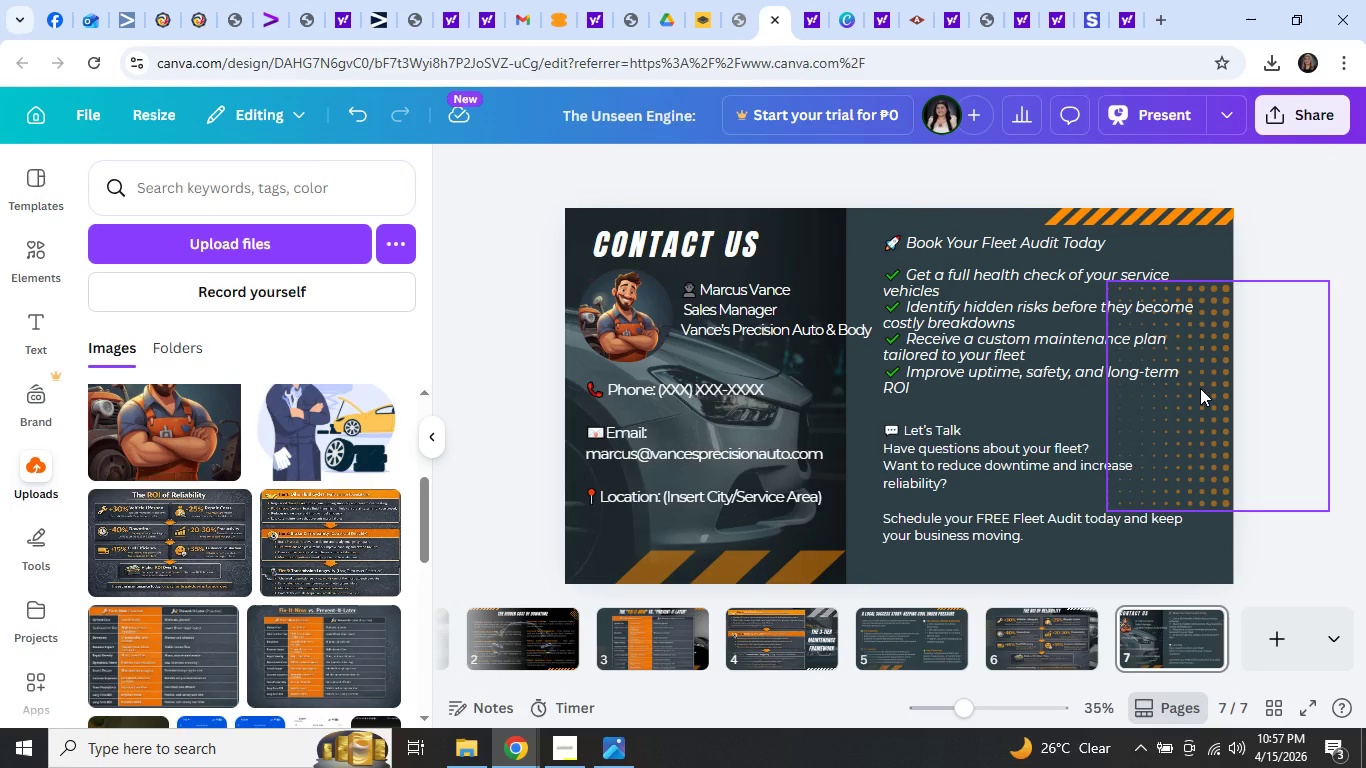 
scroll: coordinate [1200, 388], scroll_direction: up, amount: 2.0
 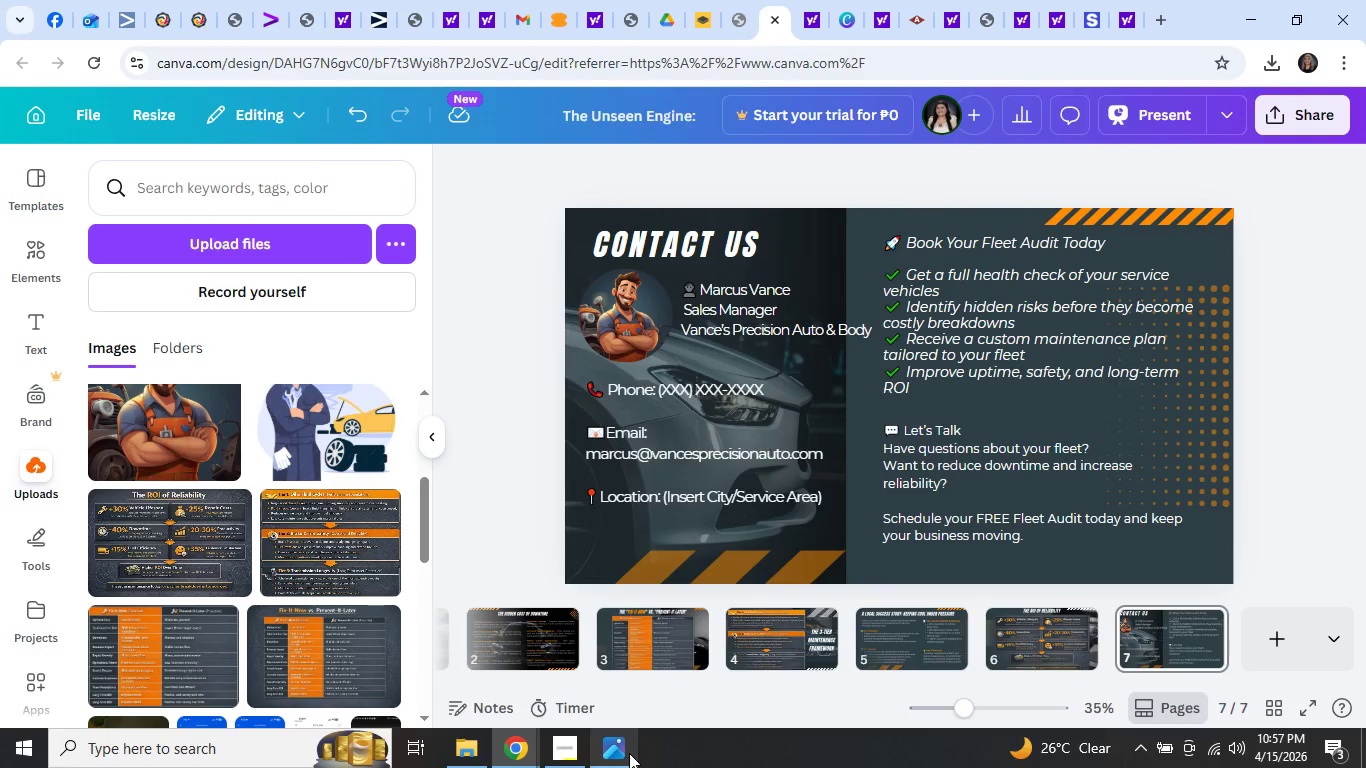 
left_click([632, 753])
 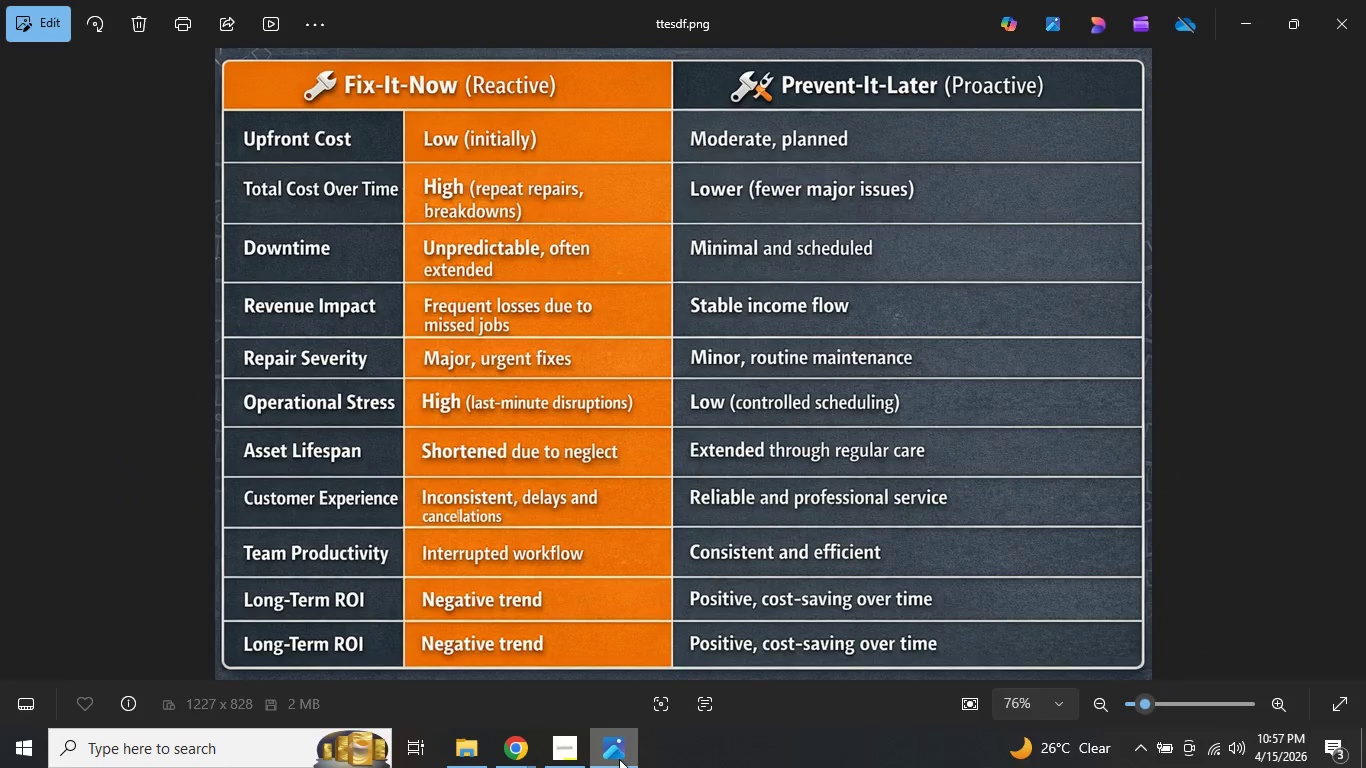 
left_click([619, 759])
 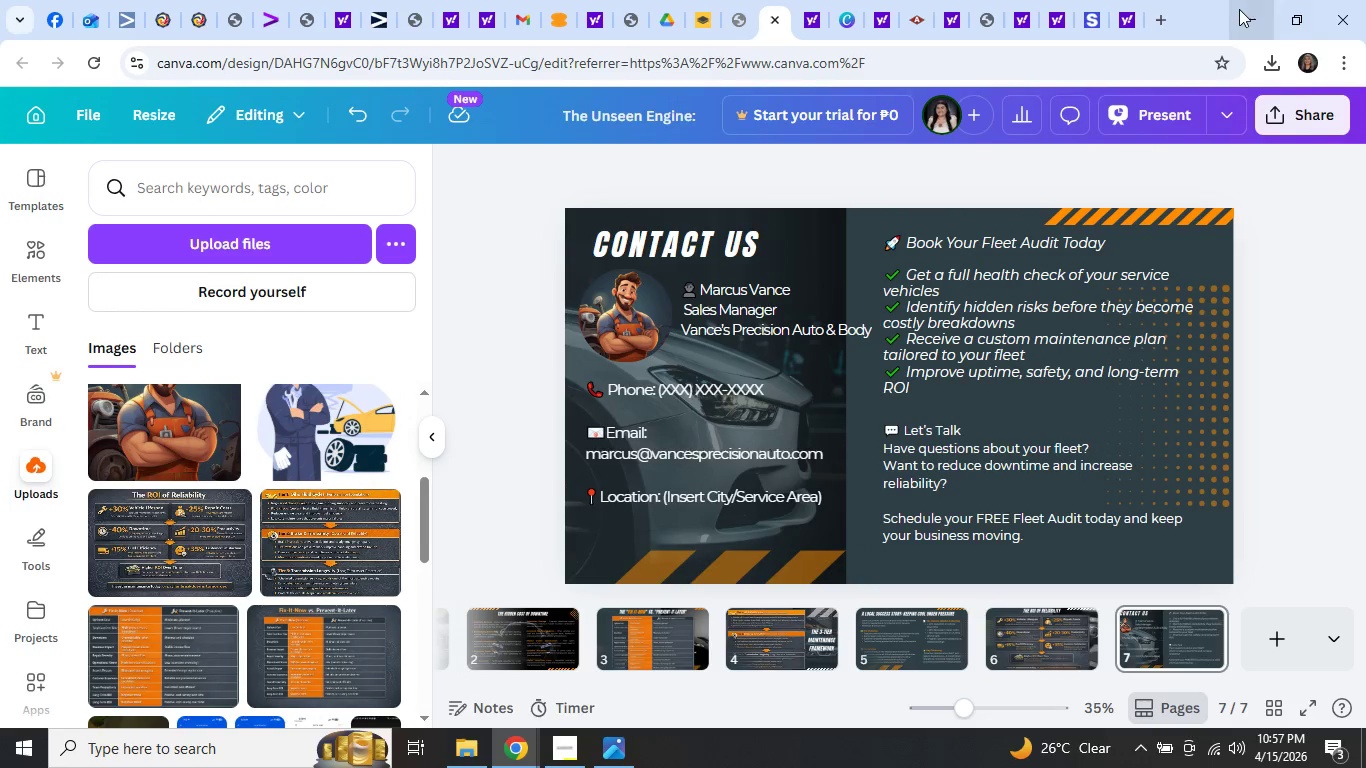 
left_click([1281, 14])
 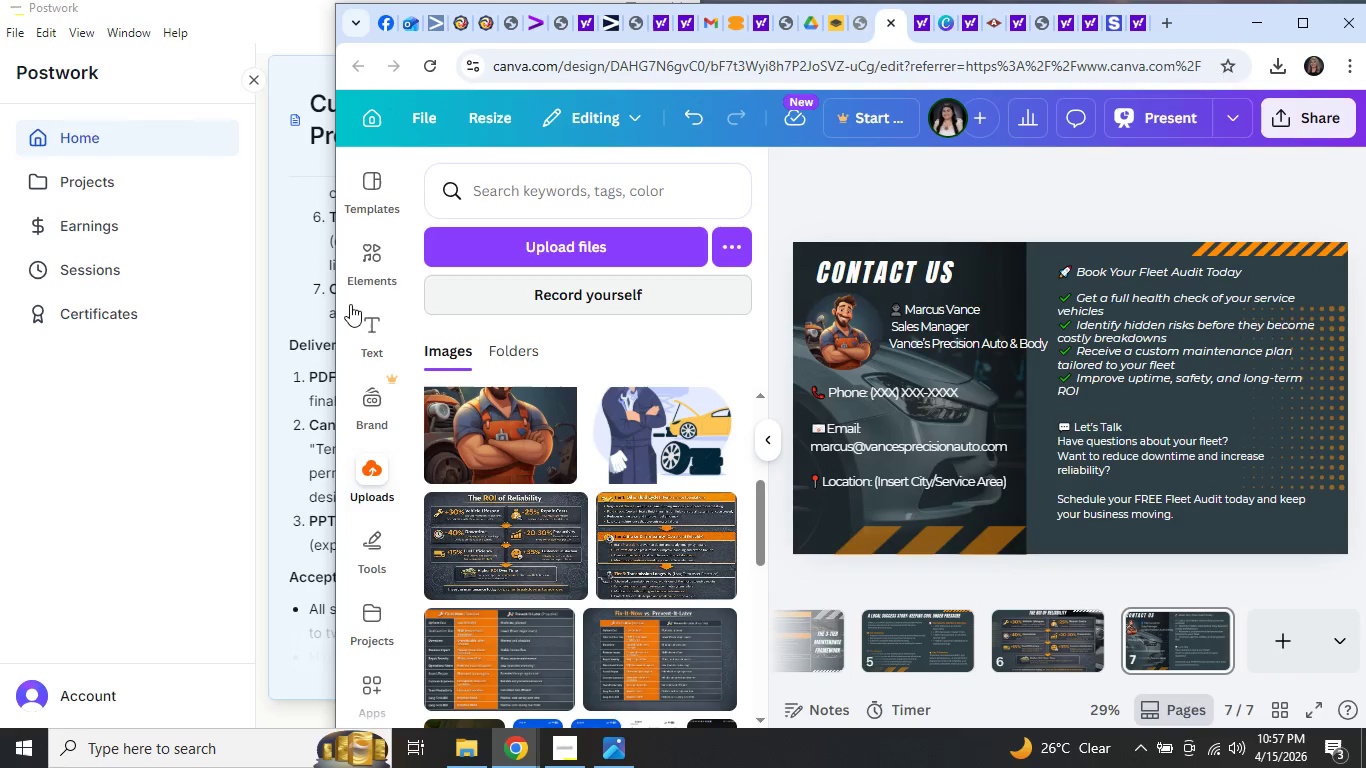 
left_click([209, 368])